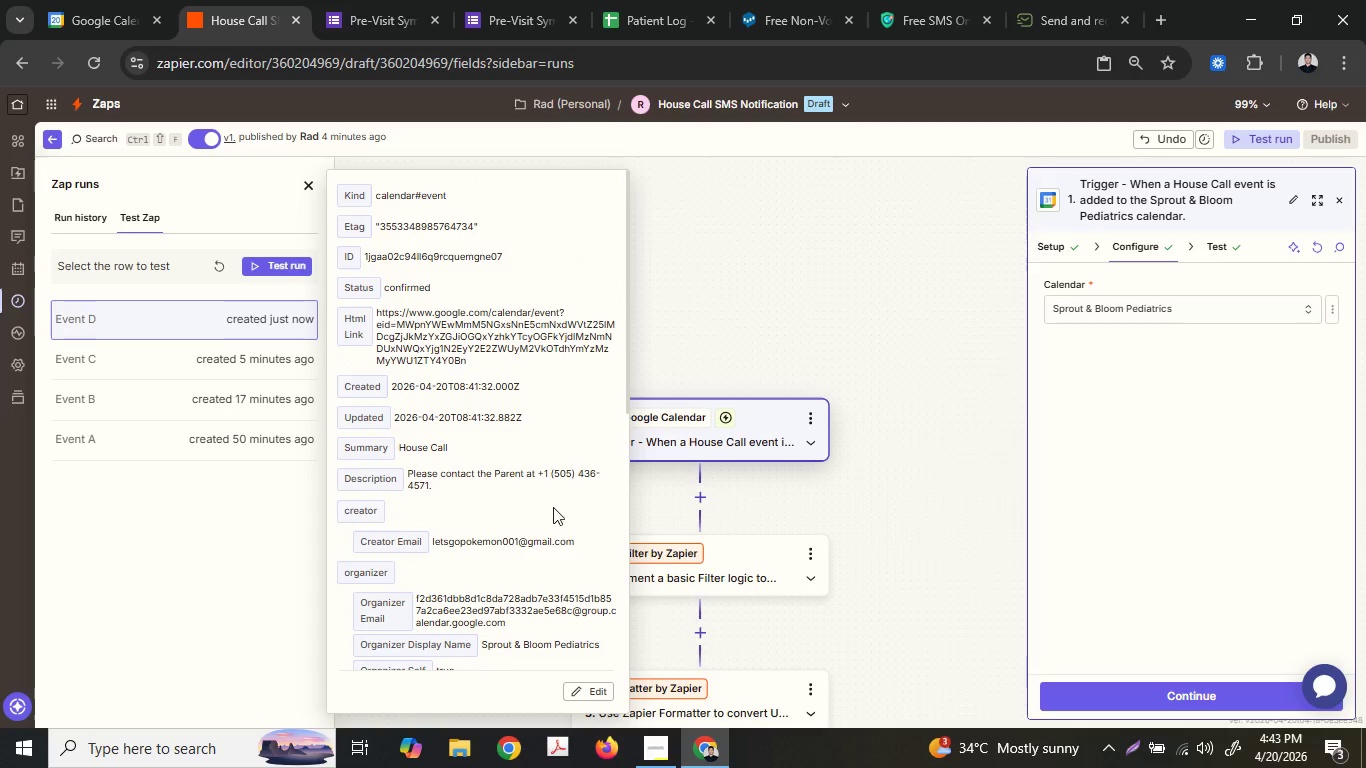 
scroll: coordinate [553, 507], scroll_direction: down, amount: 1.0
 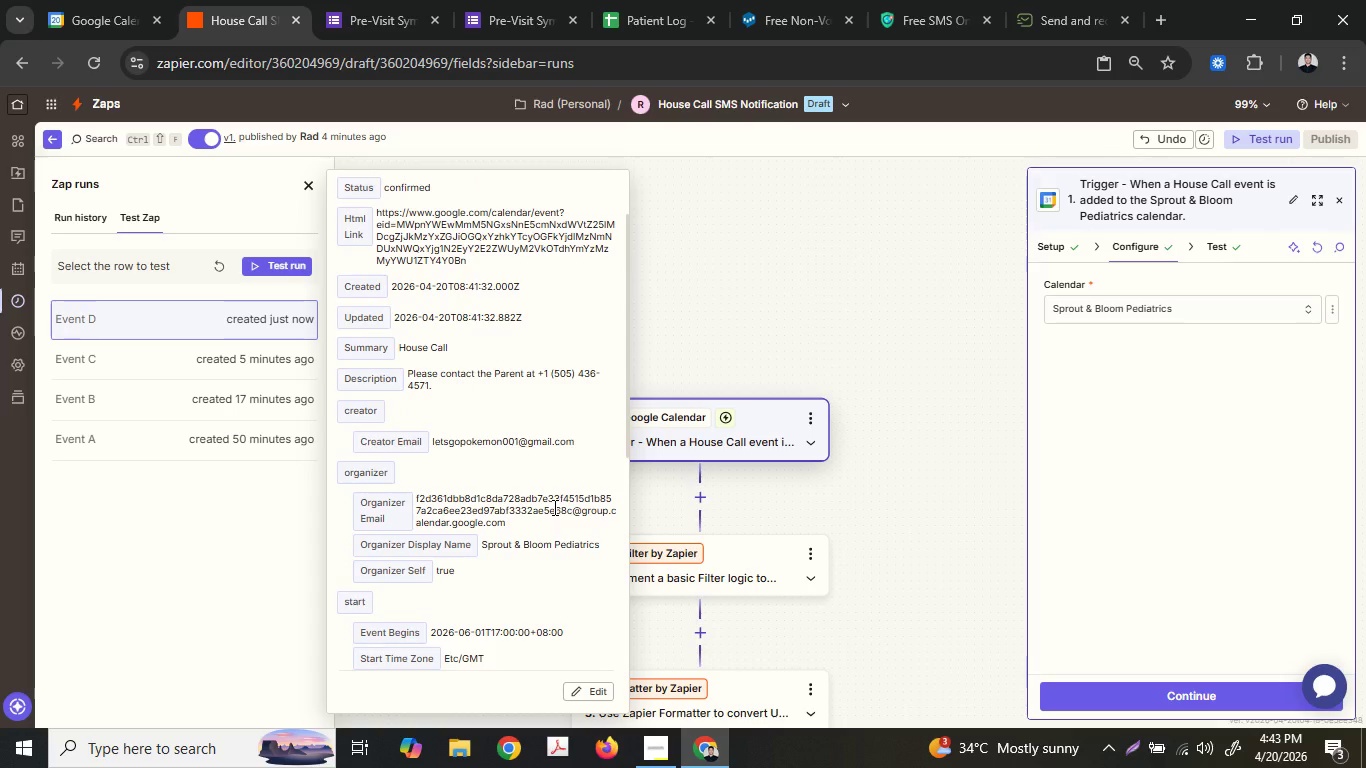 
scroll: coordinate [553, 507], scroll_direction: up, amount: 1.0
 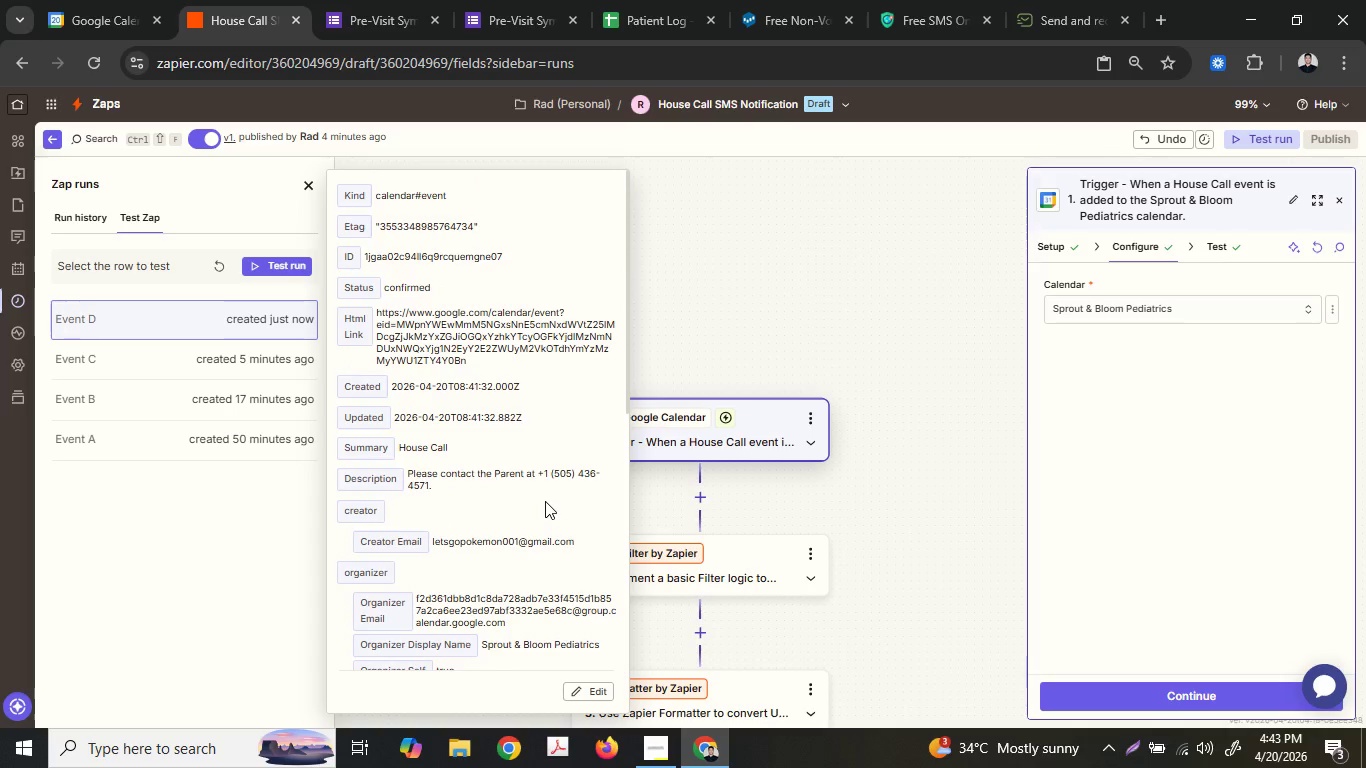 
double_click([521, 469])
 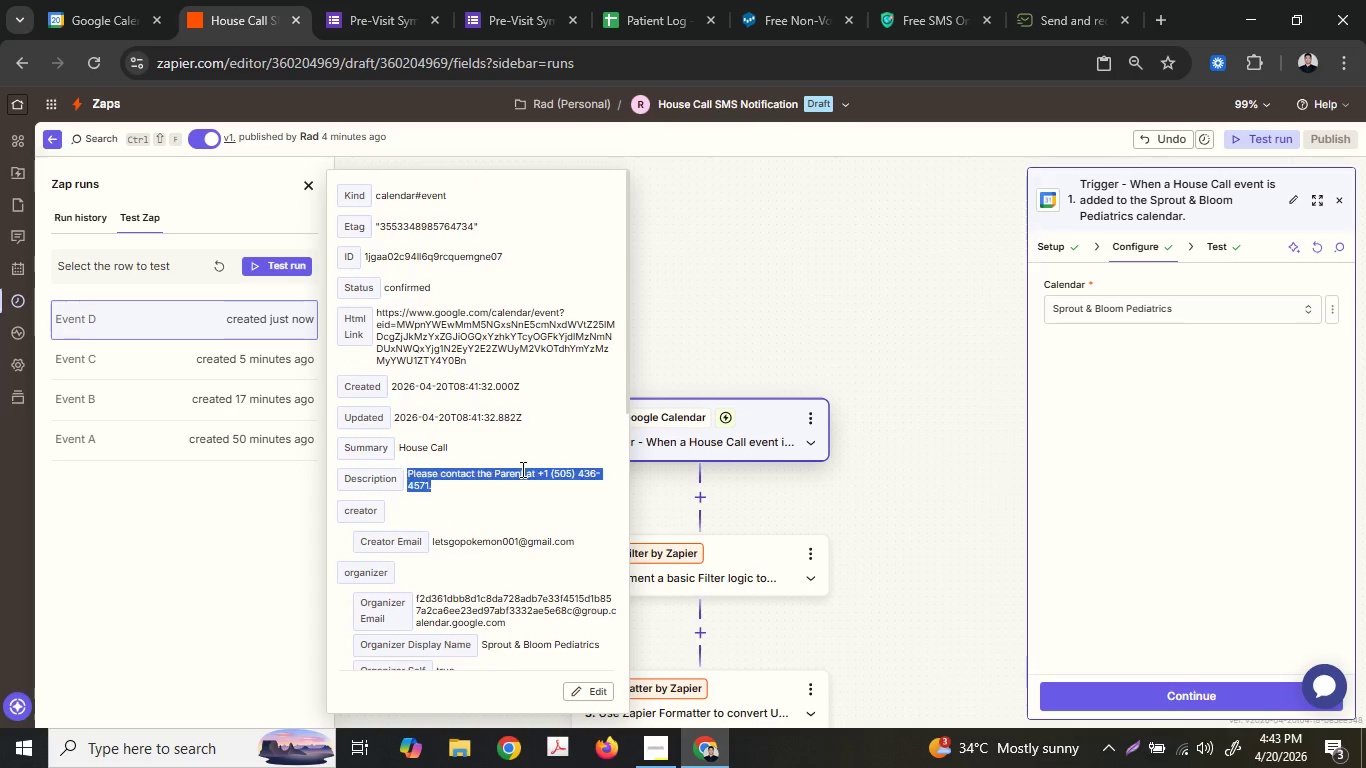 
triple_click([521, 469])
 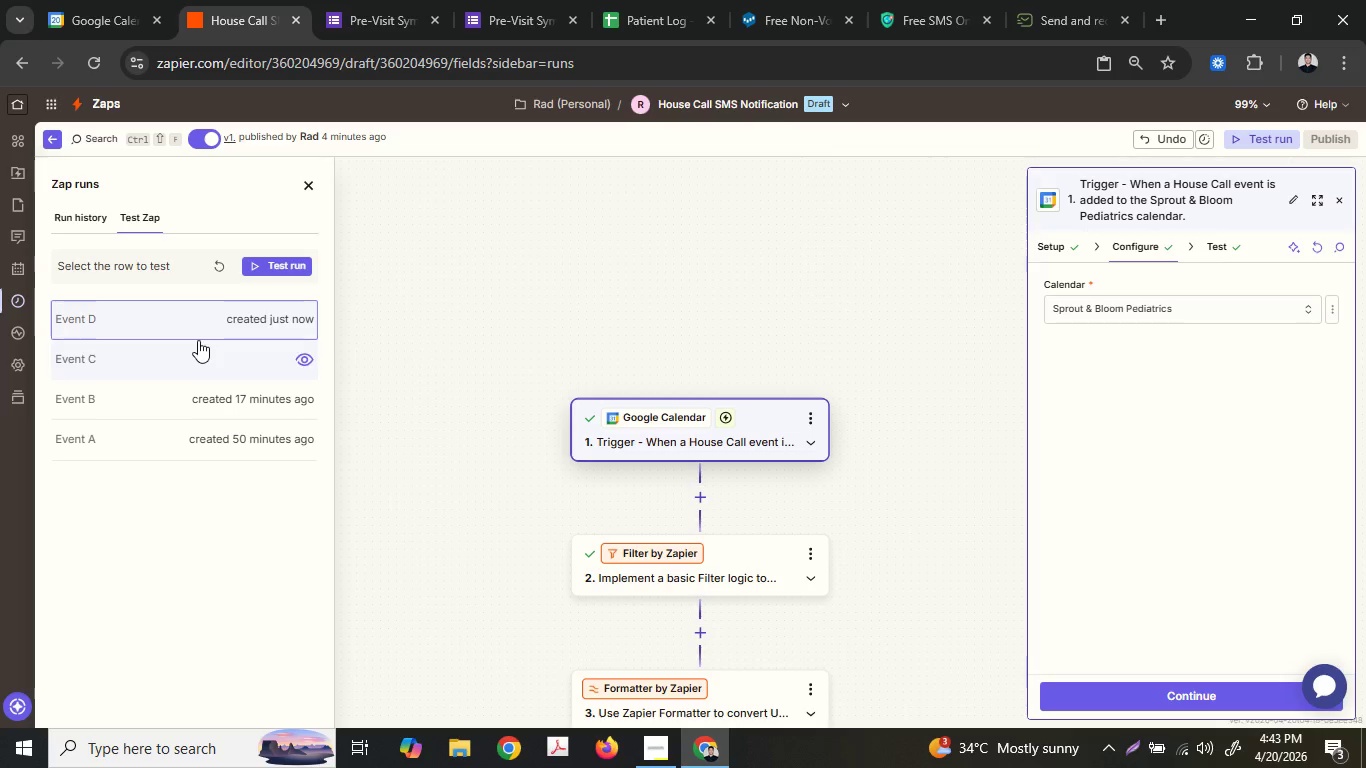 
left_click([75, 221])
 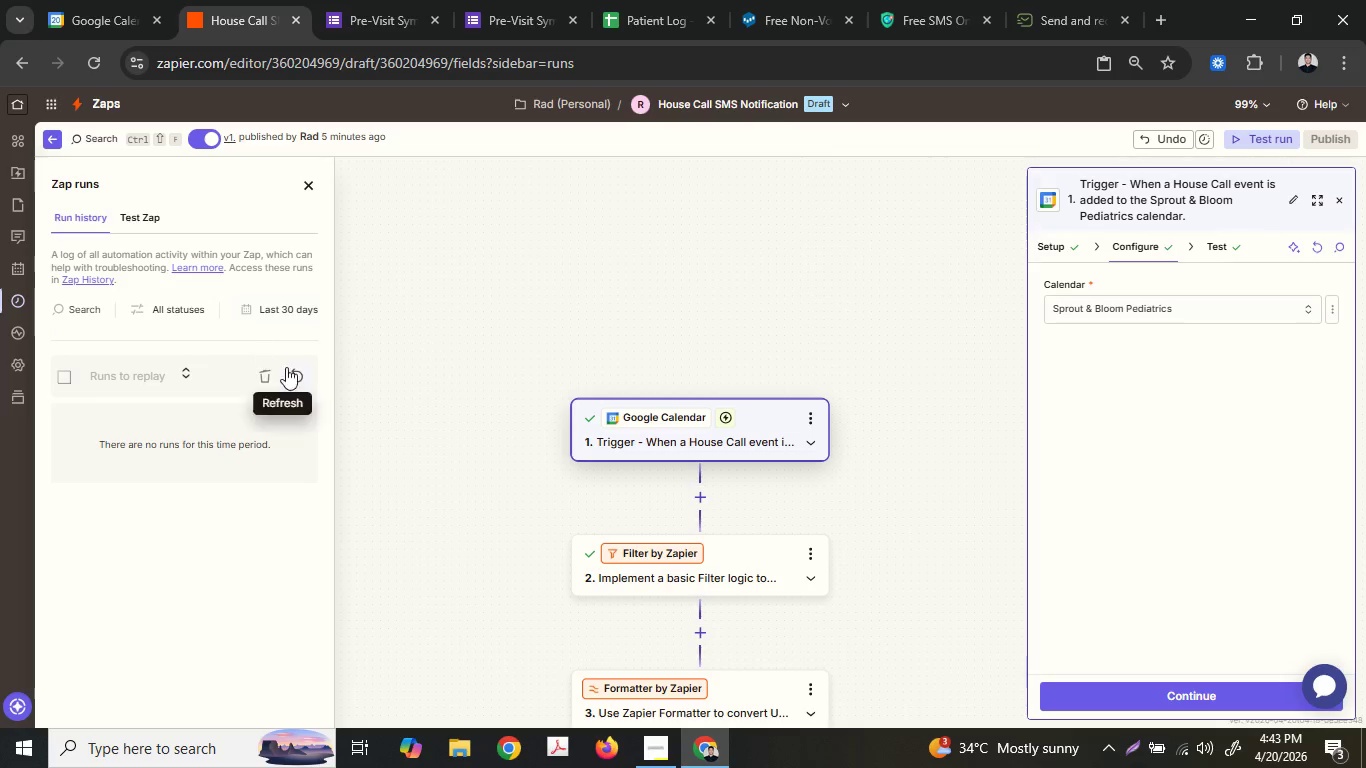 
left_click([288, 369])
 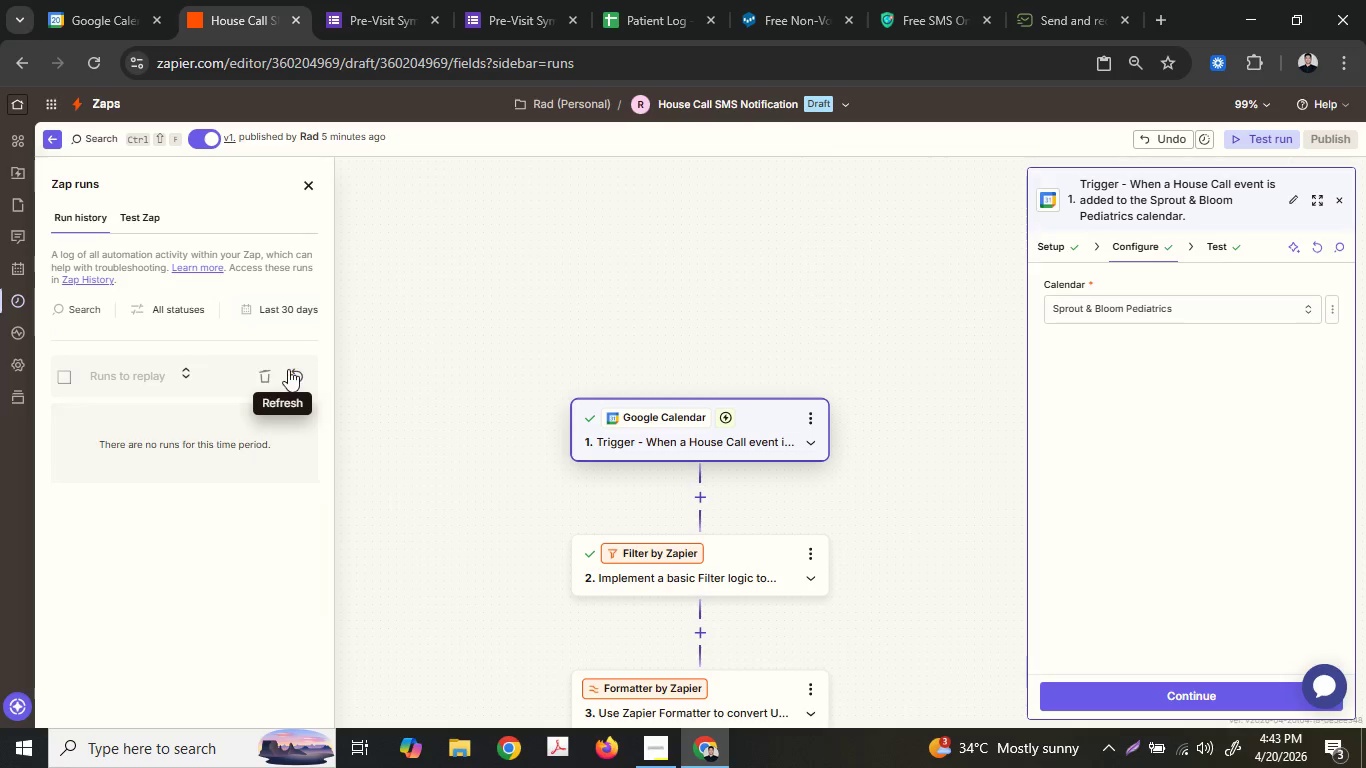 
left_click([288, 369])
 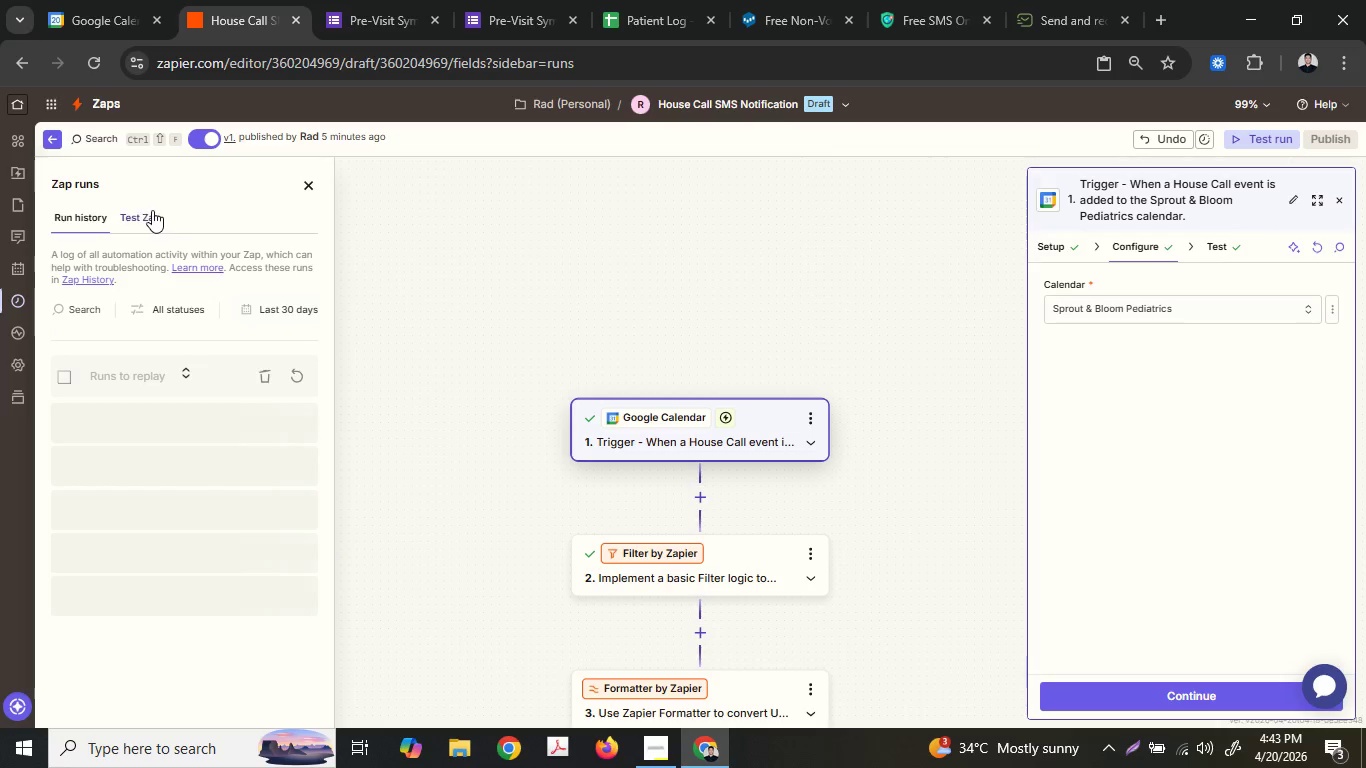 
left_click([152, 210])
 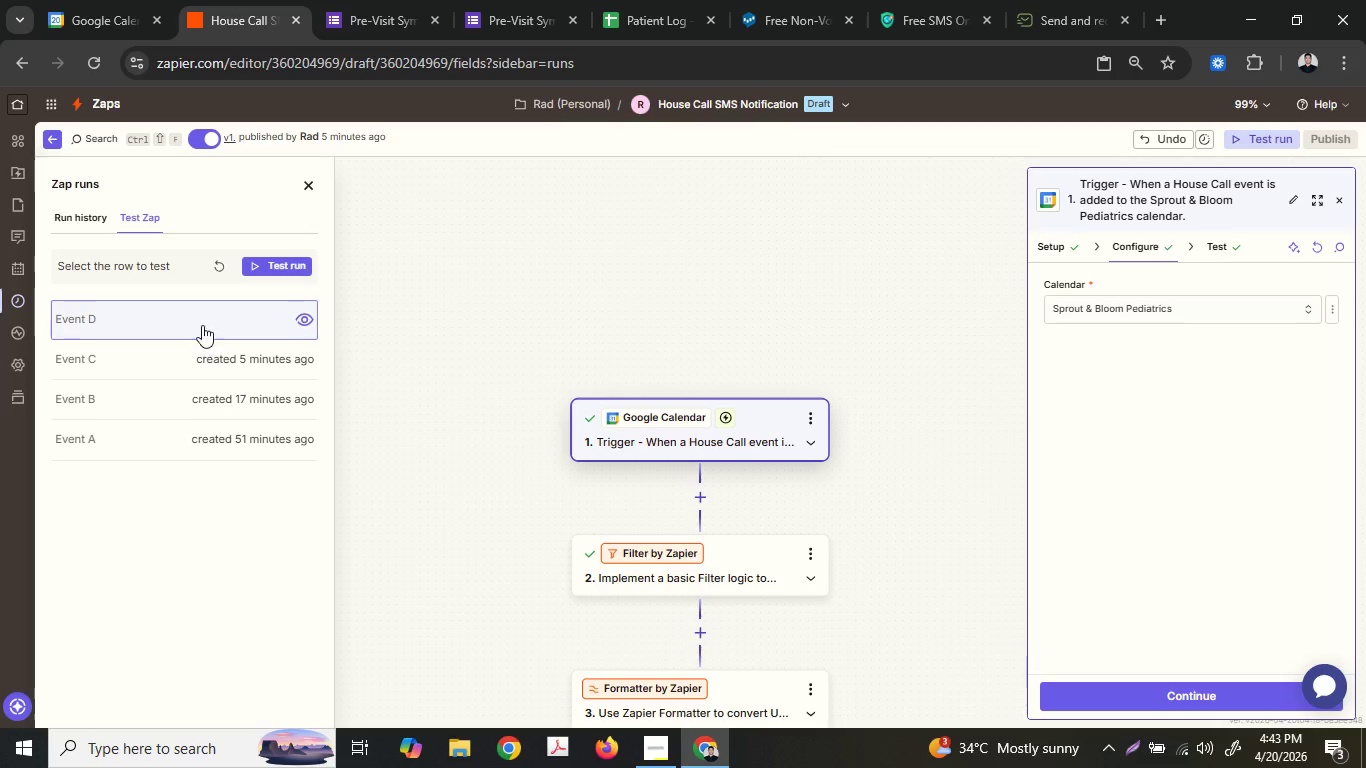 
left_click([200, 322])
 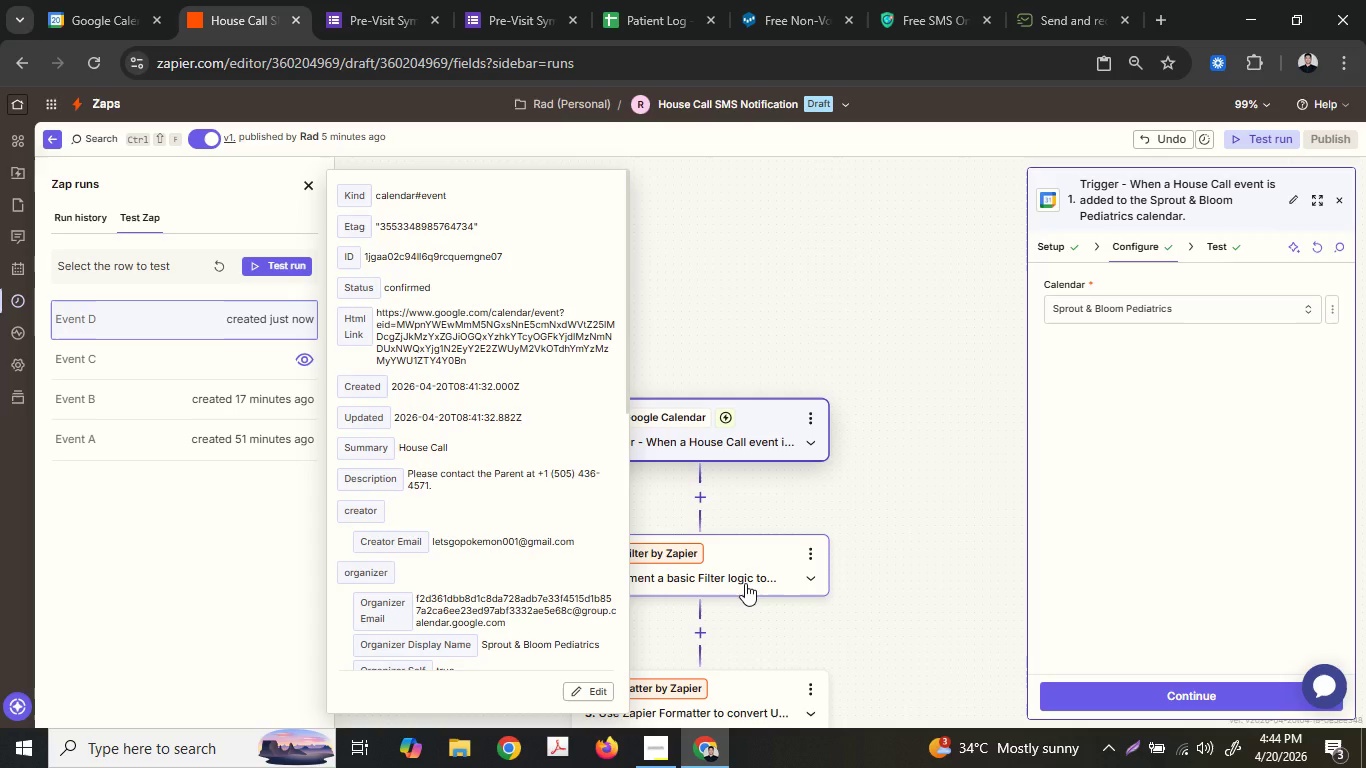 
wait(50.47)
 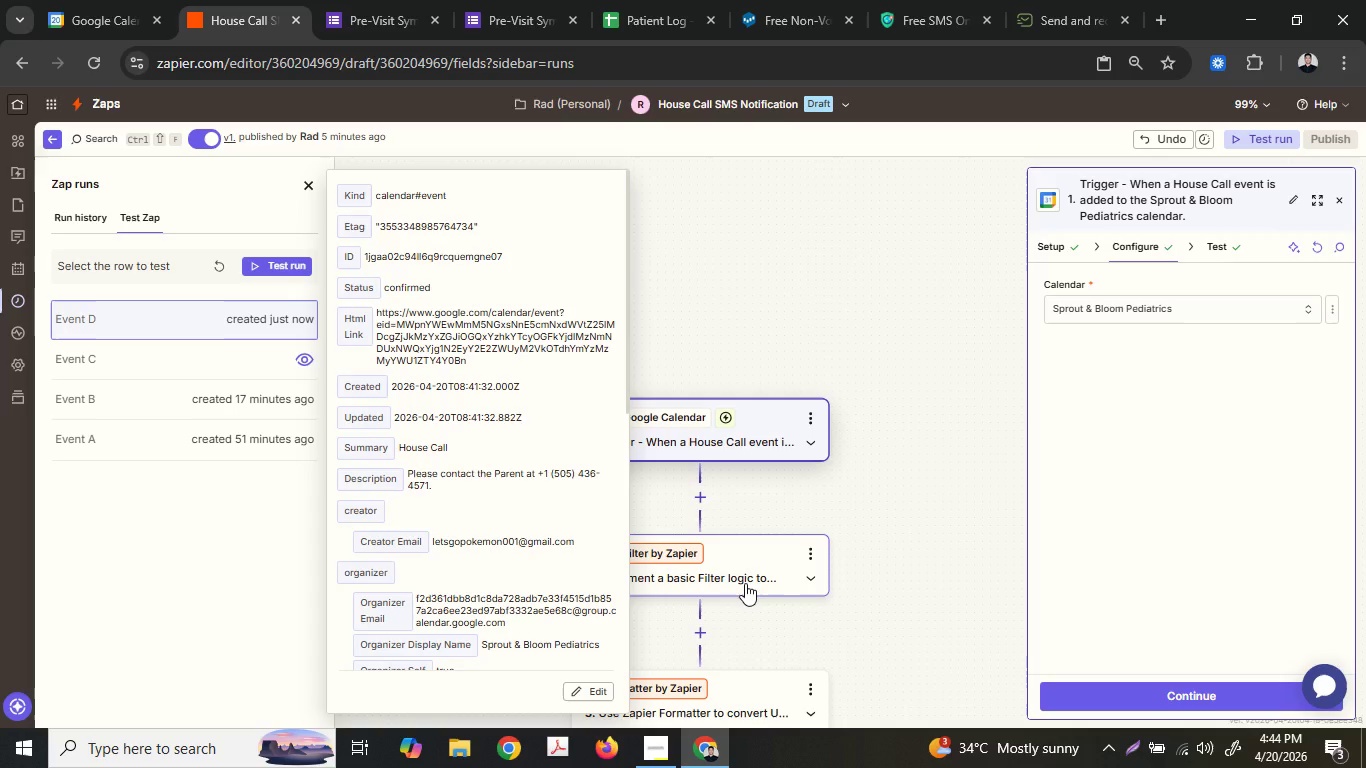 
left_click([77, 219])
 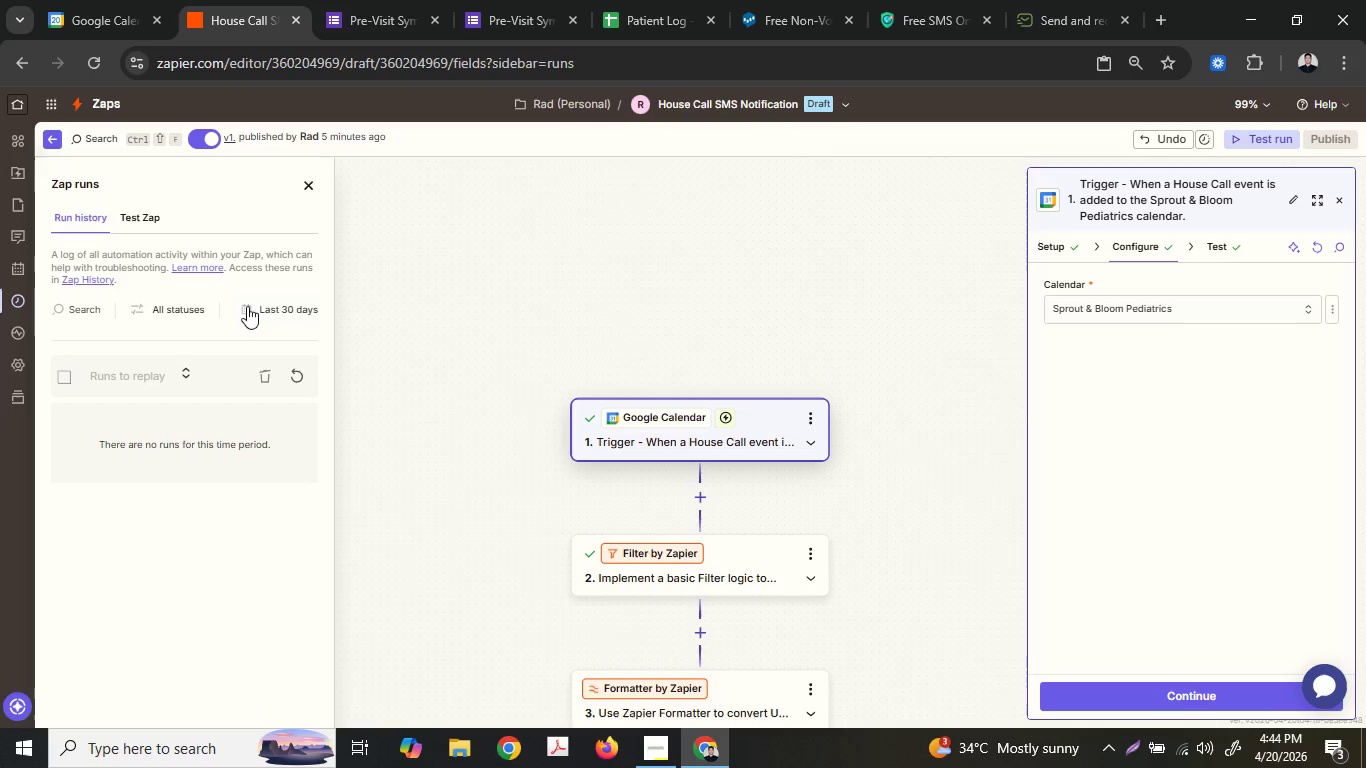 
mouse_move([291, 384])
 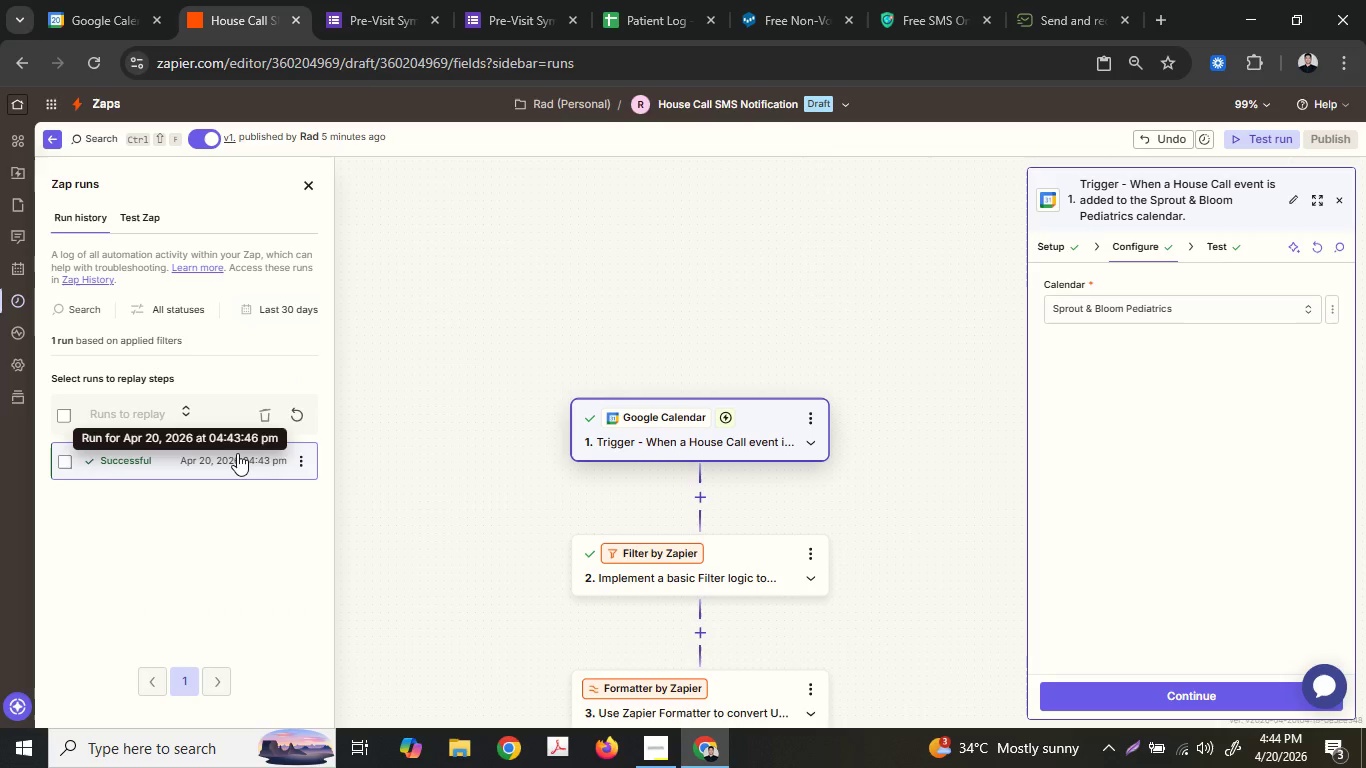 
left_click([237, 453])
 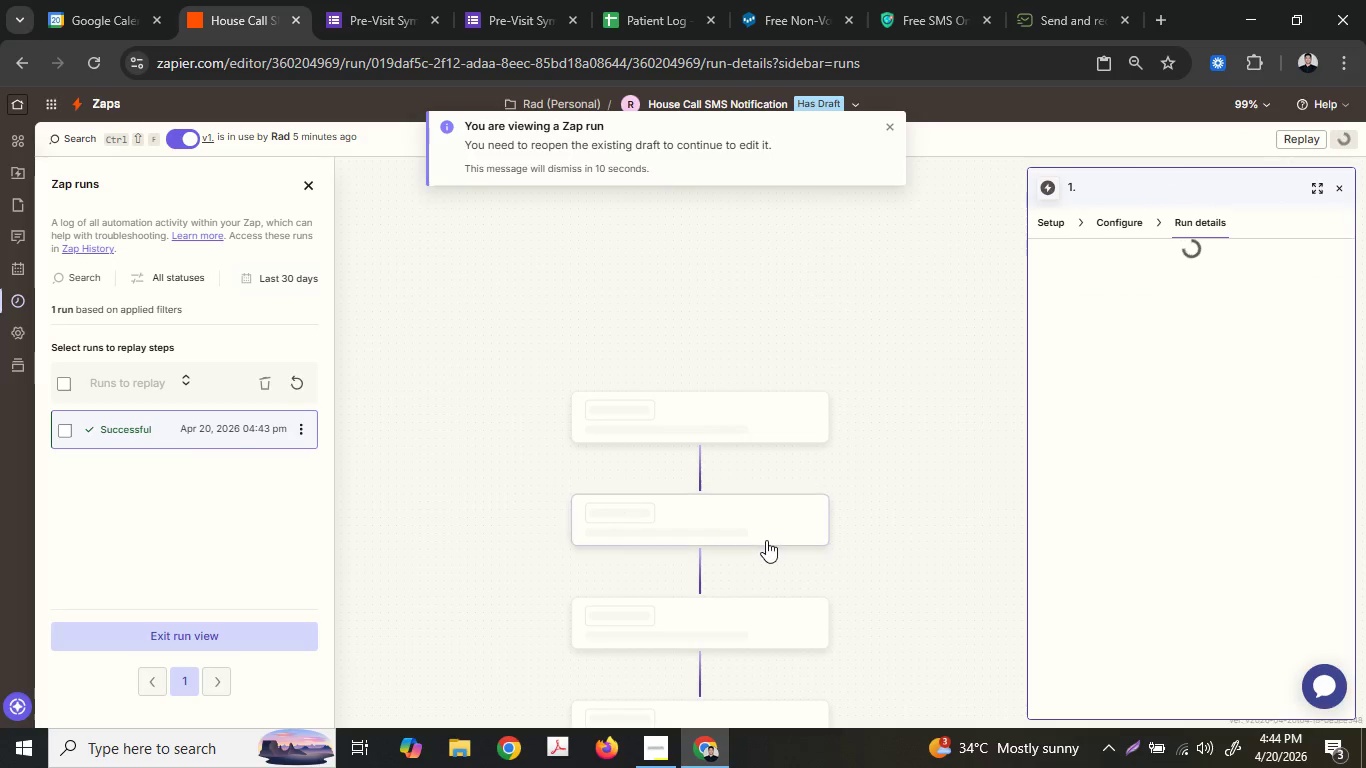 
scroll: coordinate [1251, 533], scroll_direction: down, amount: 11.0
 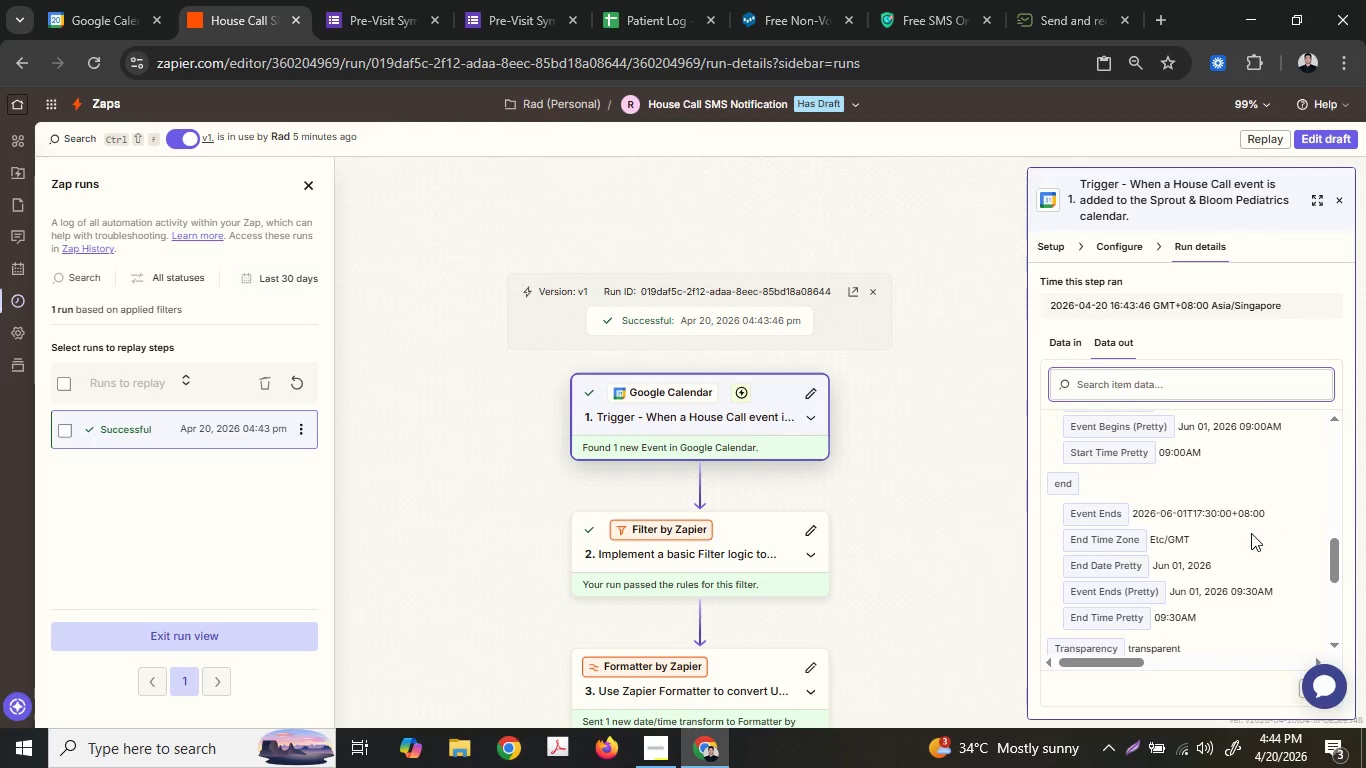 
scroll: coordinate [1251, 533], scroll_direction: down, amount: 1.0
 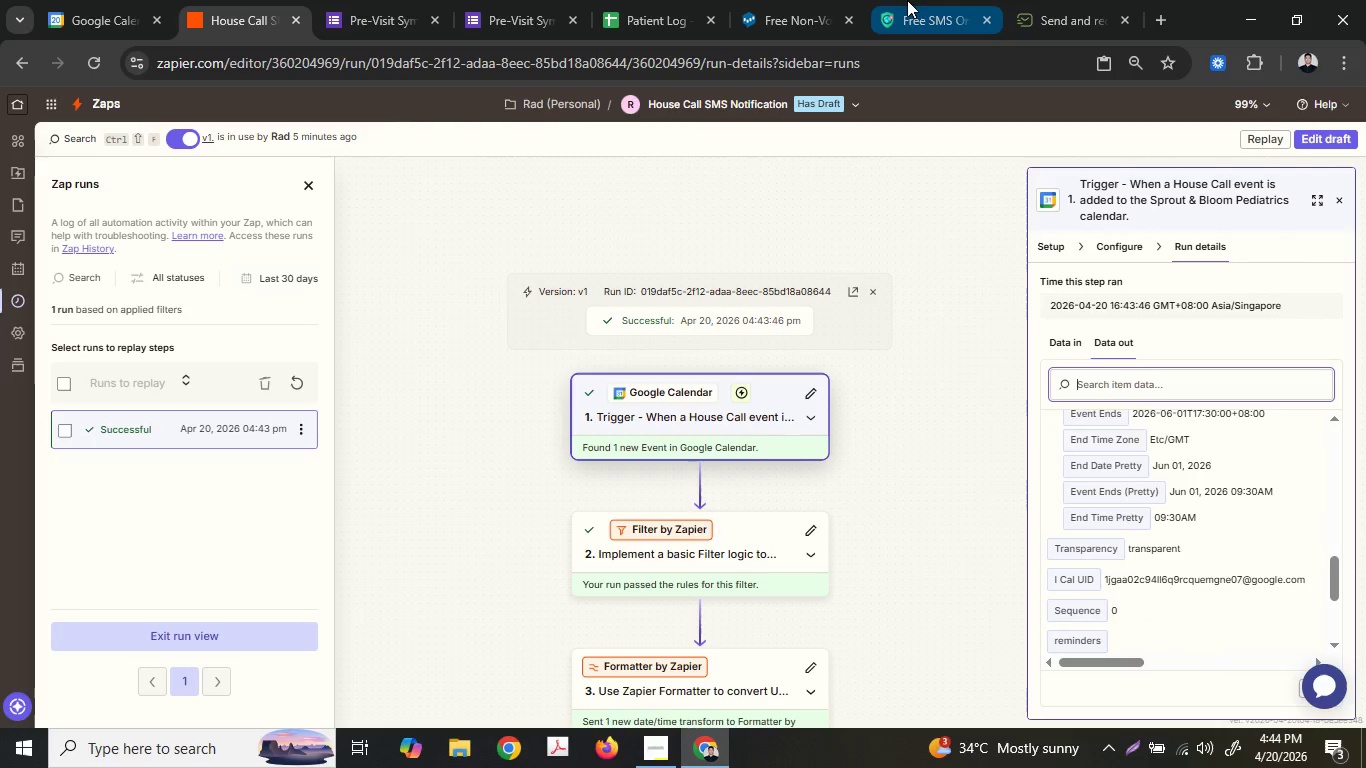 
left_click([907, 0])
 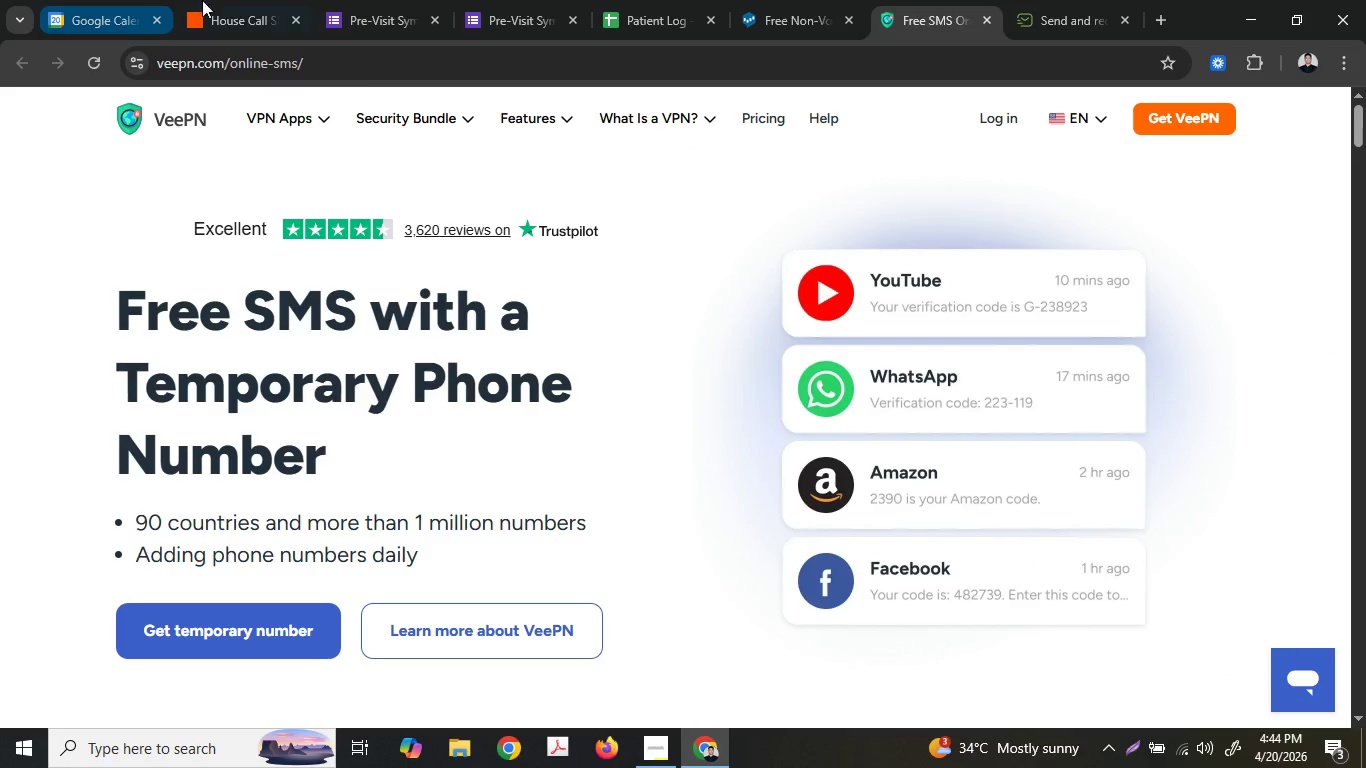 
left_click([216, 0])
 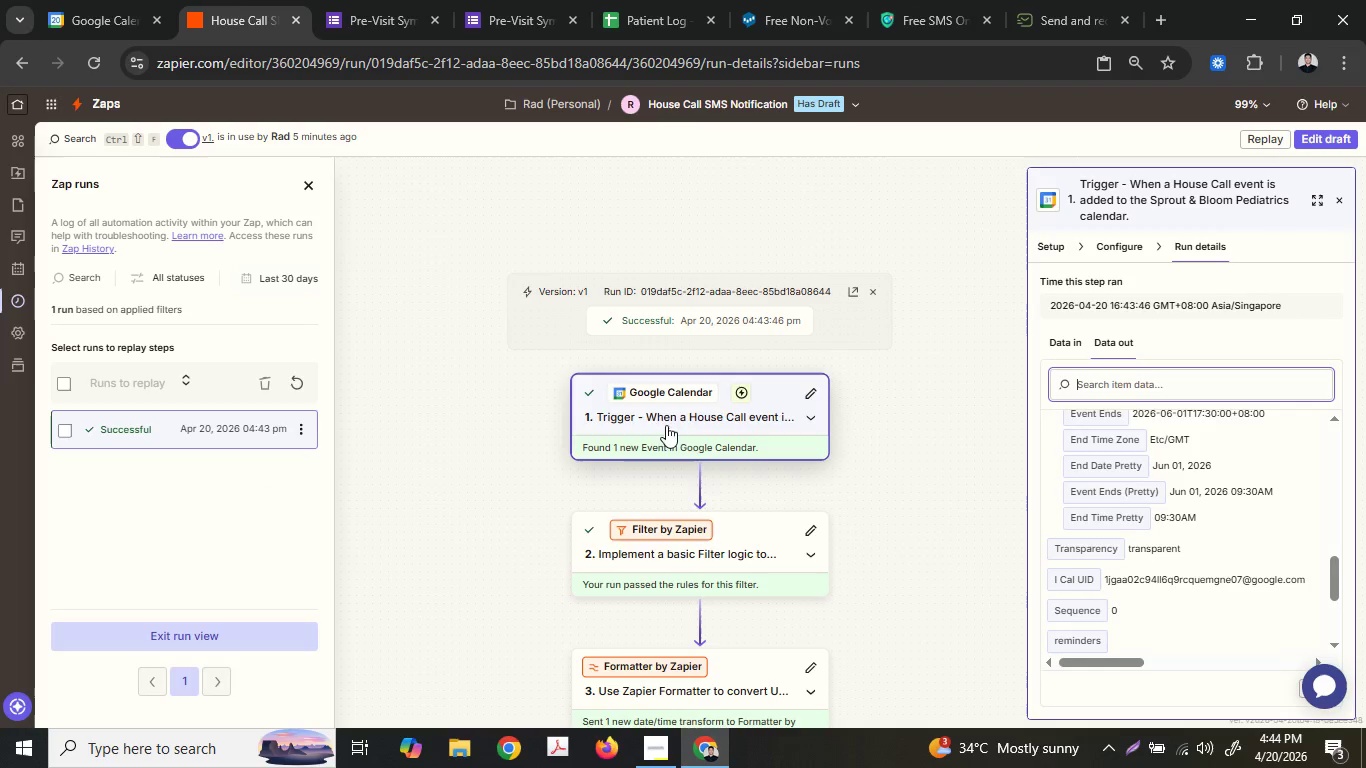 
left_click([1009, 0])
 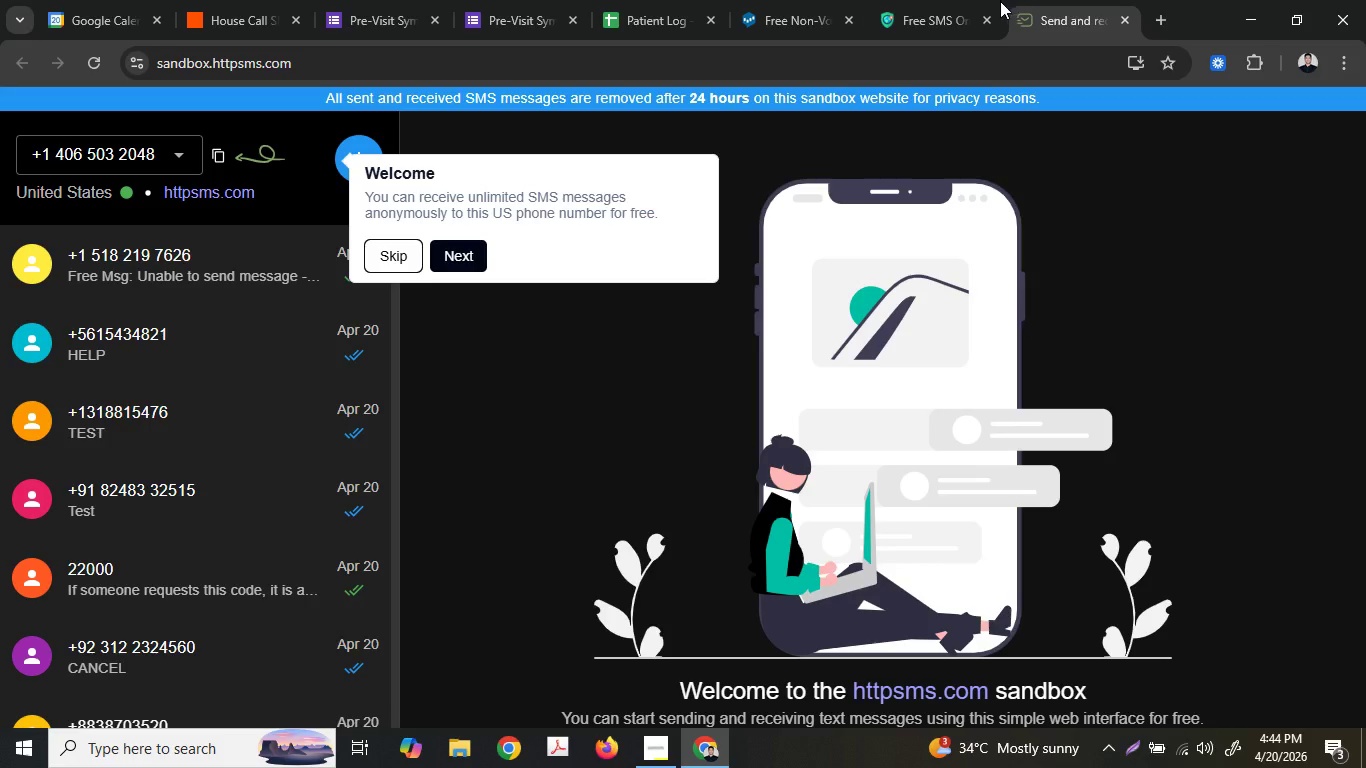 
scroll: coordinate [681, 447], scroll_direction: down, amount: 10.0
 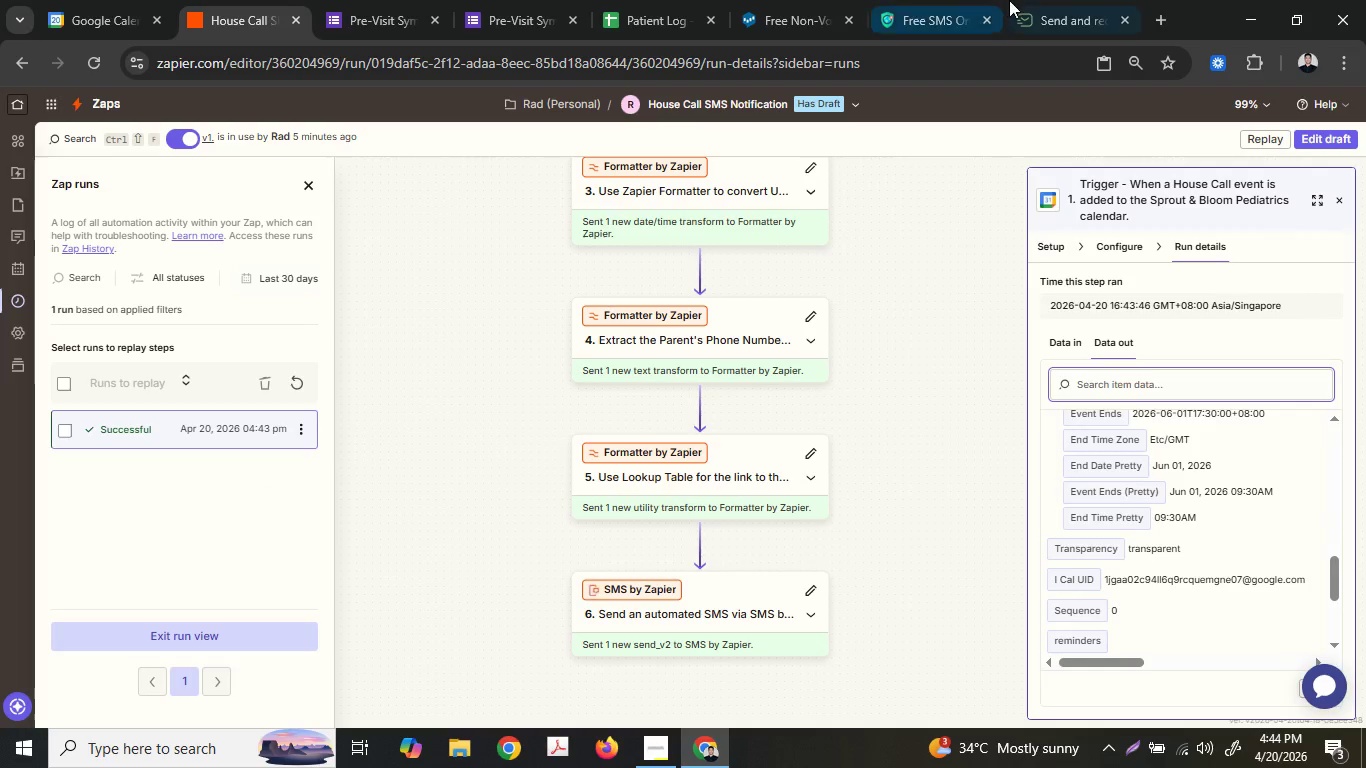 
left_click([931, 0])
 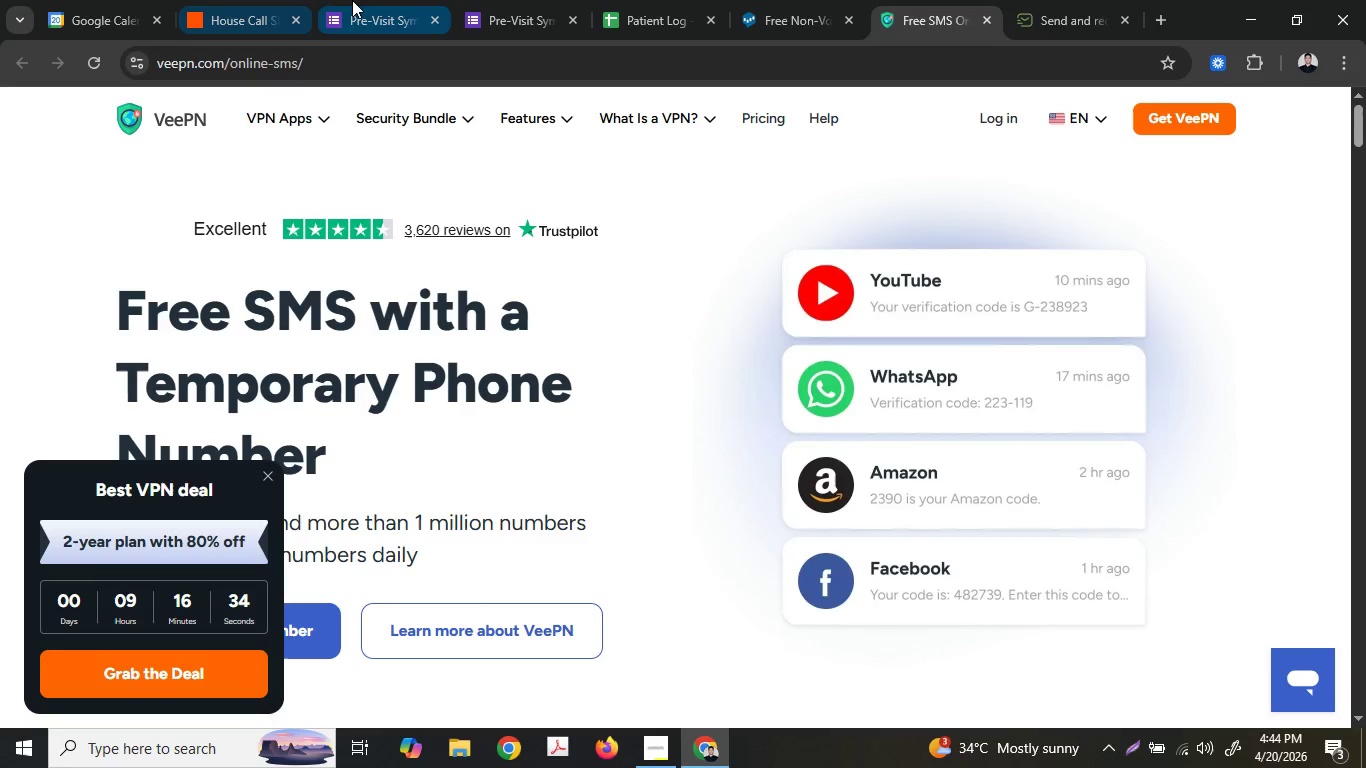 
left_click([764, 0])
 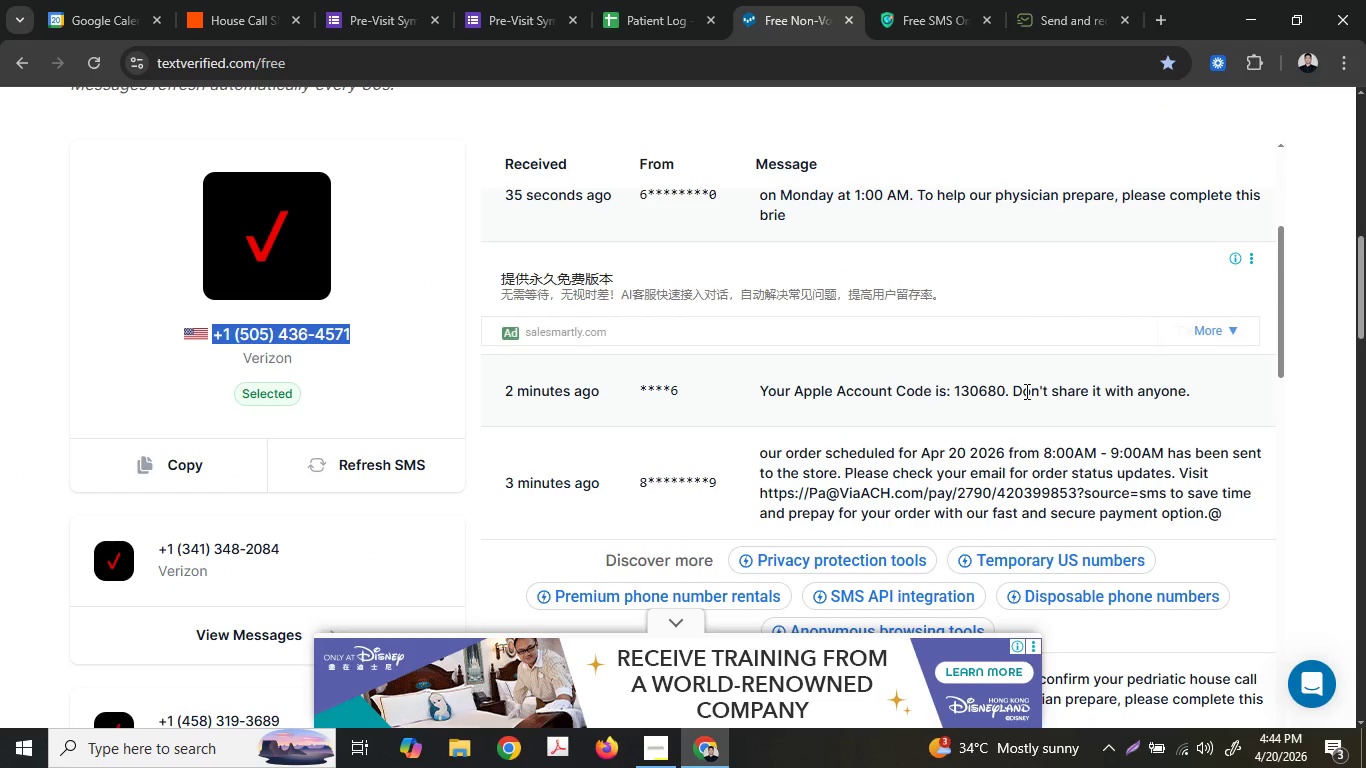 
scroll: coordinate [1022, 400], scroll_direction: up, amount: 2.0
 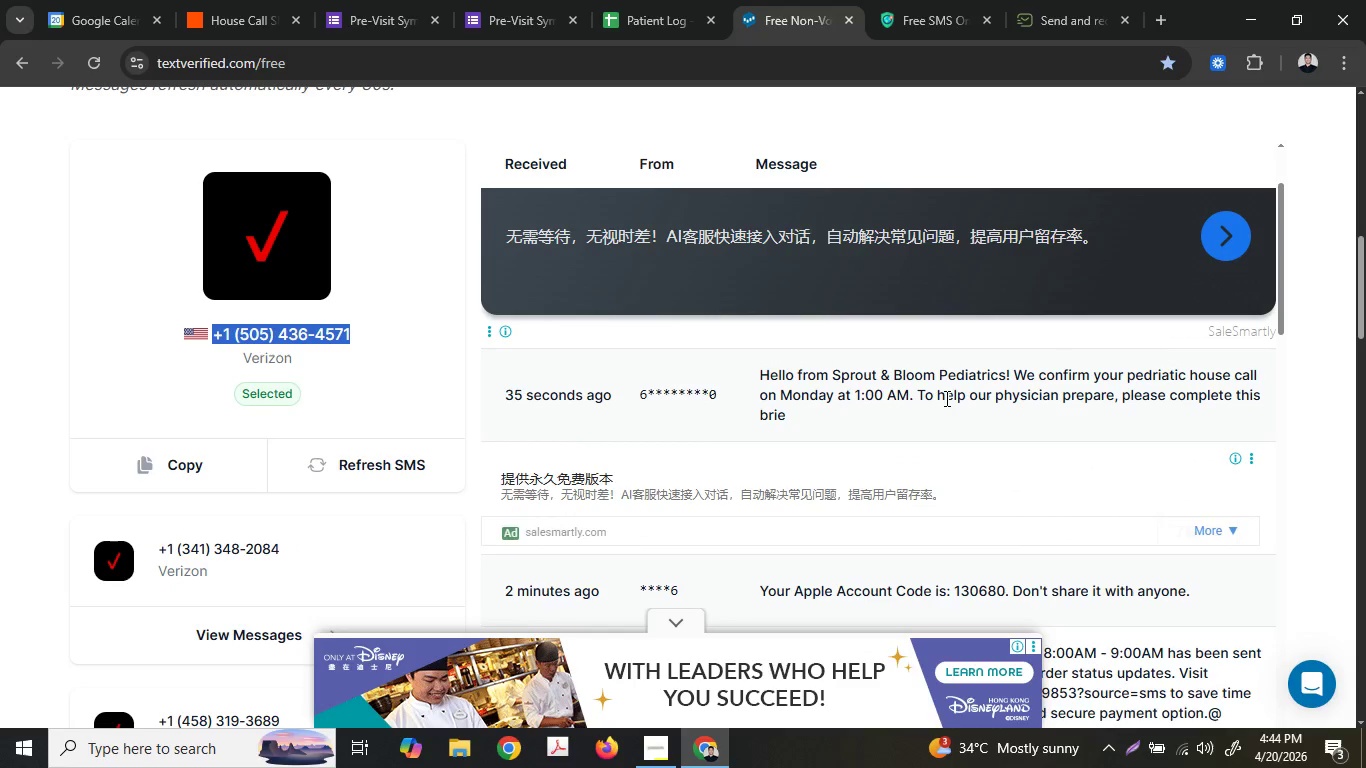 
double_click([943, 397])
 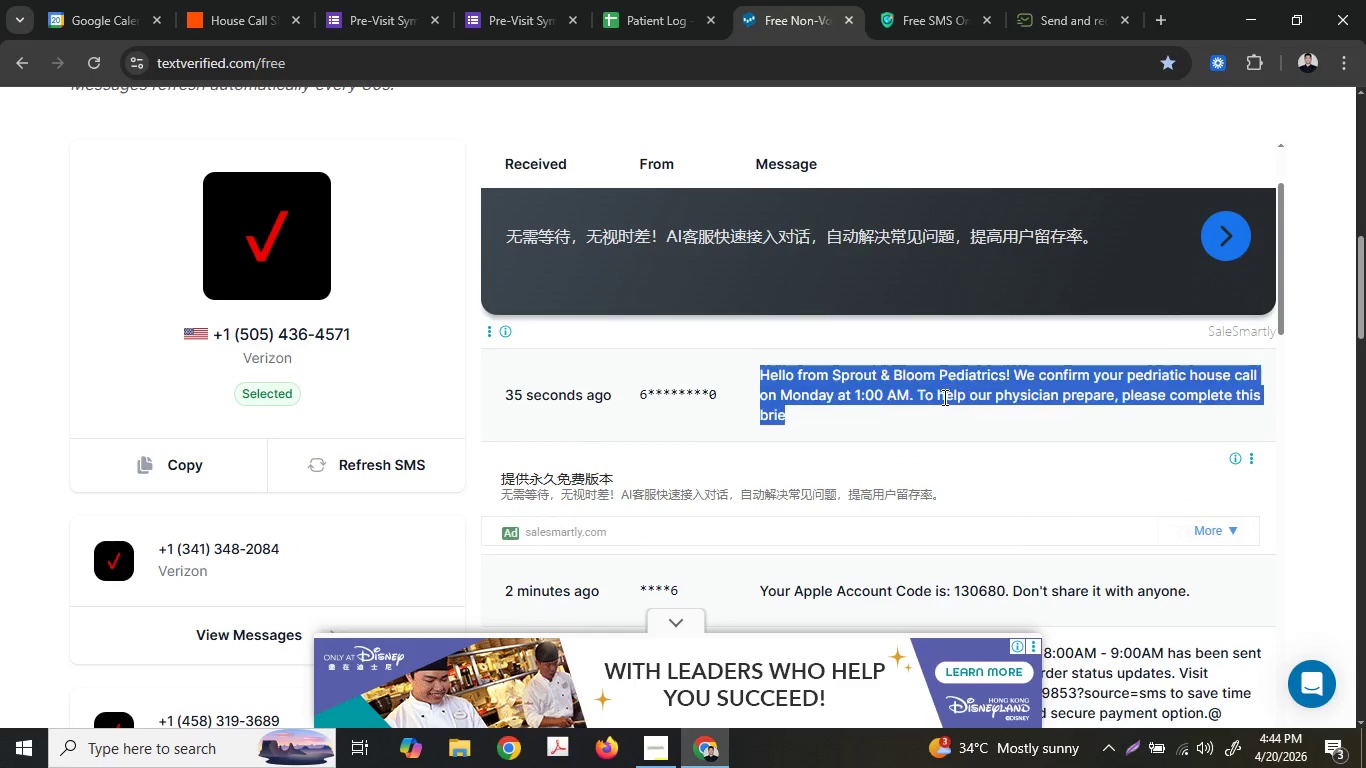 
triple_click([943, 397])
 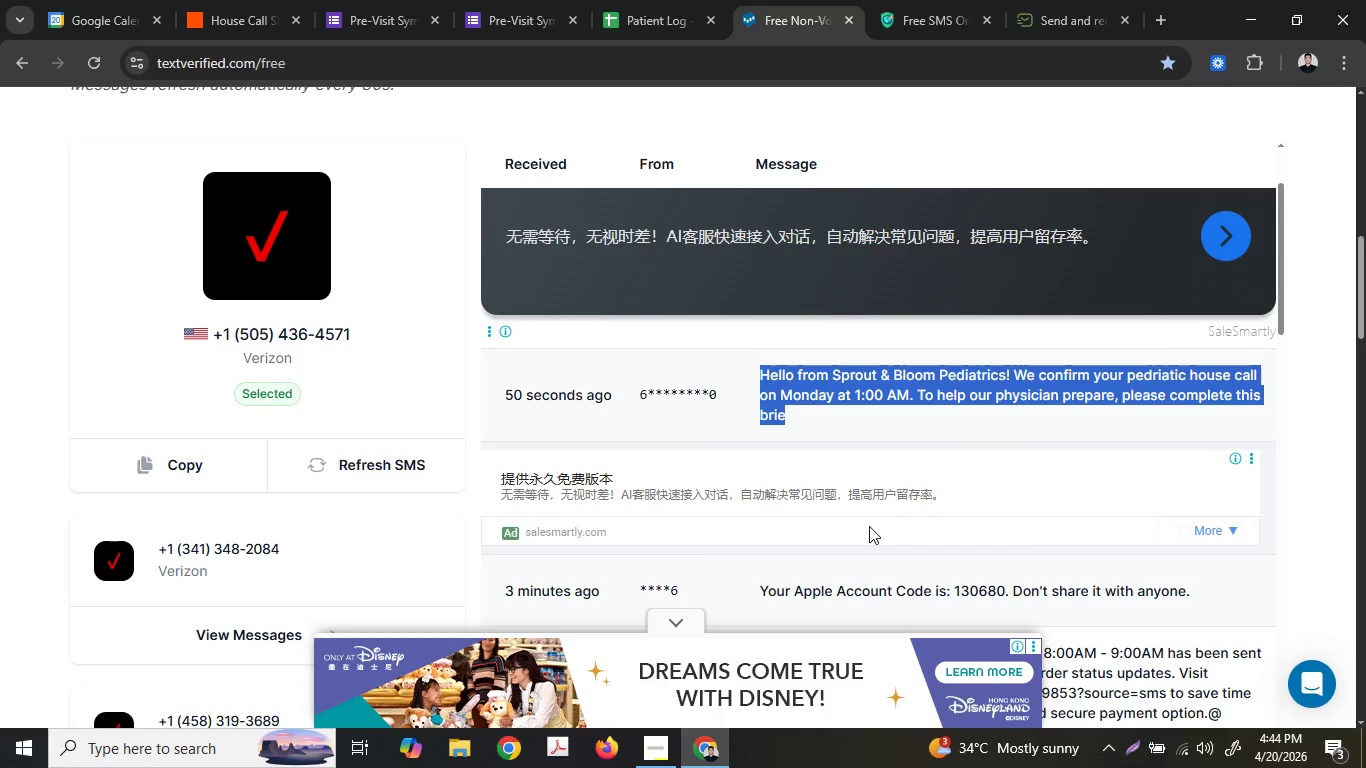 
wait(5.28)
 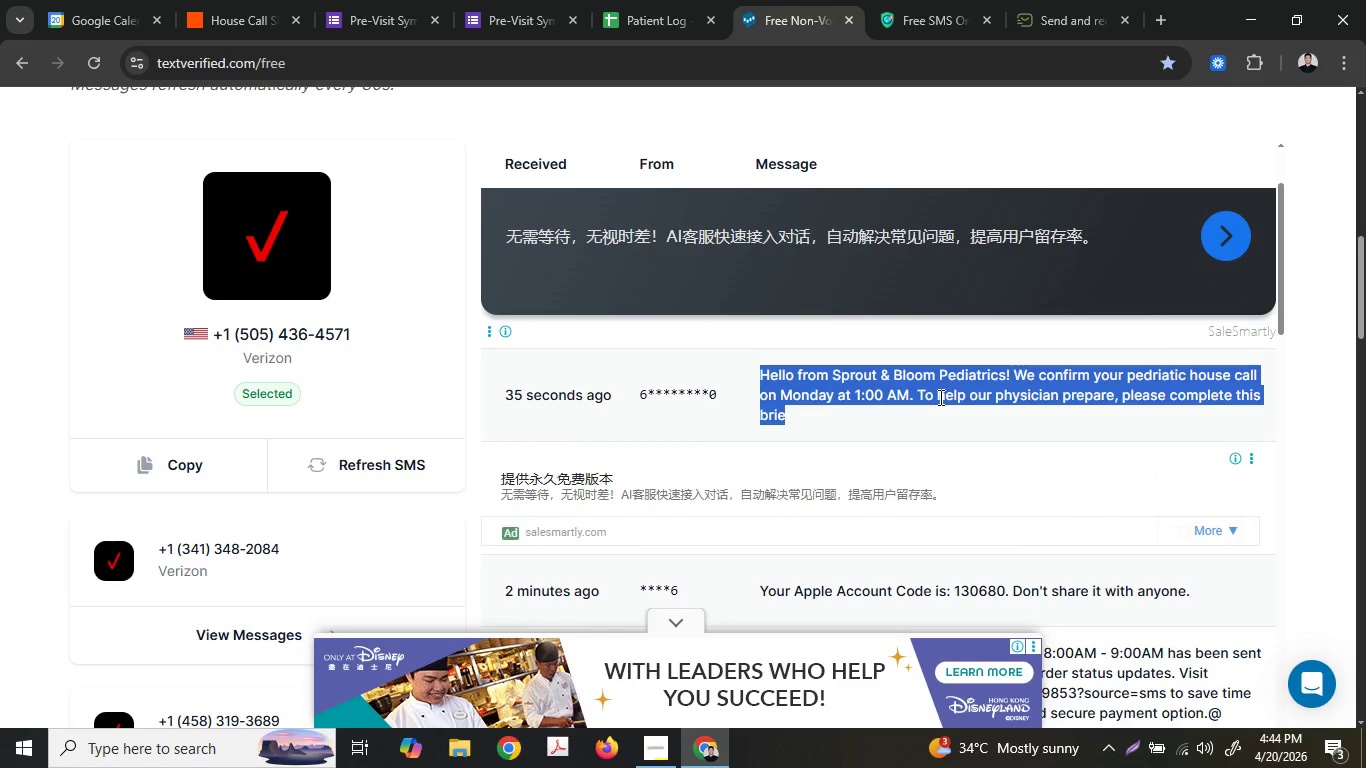 
scroll: coordinate [1243, 425], scroll_direction: down, amount: 5.0
 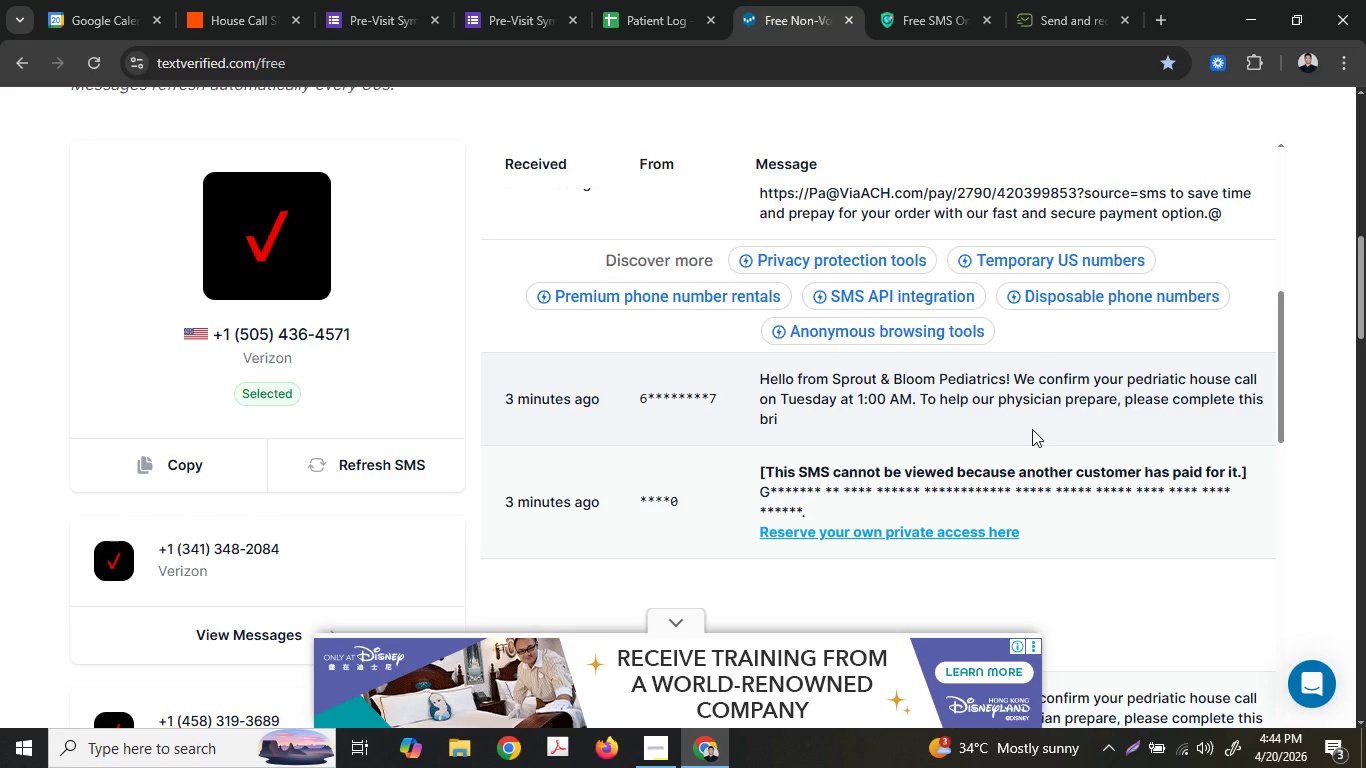 
scroll: coordinate [1023, 412], scroll_direction: up, amount: 6.0
 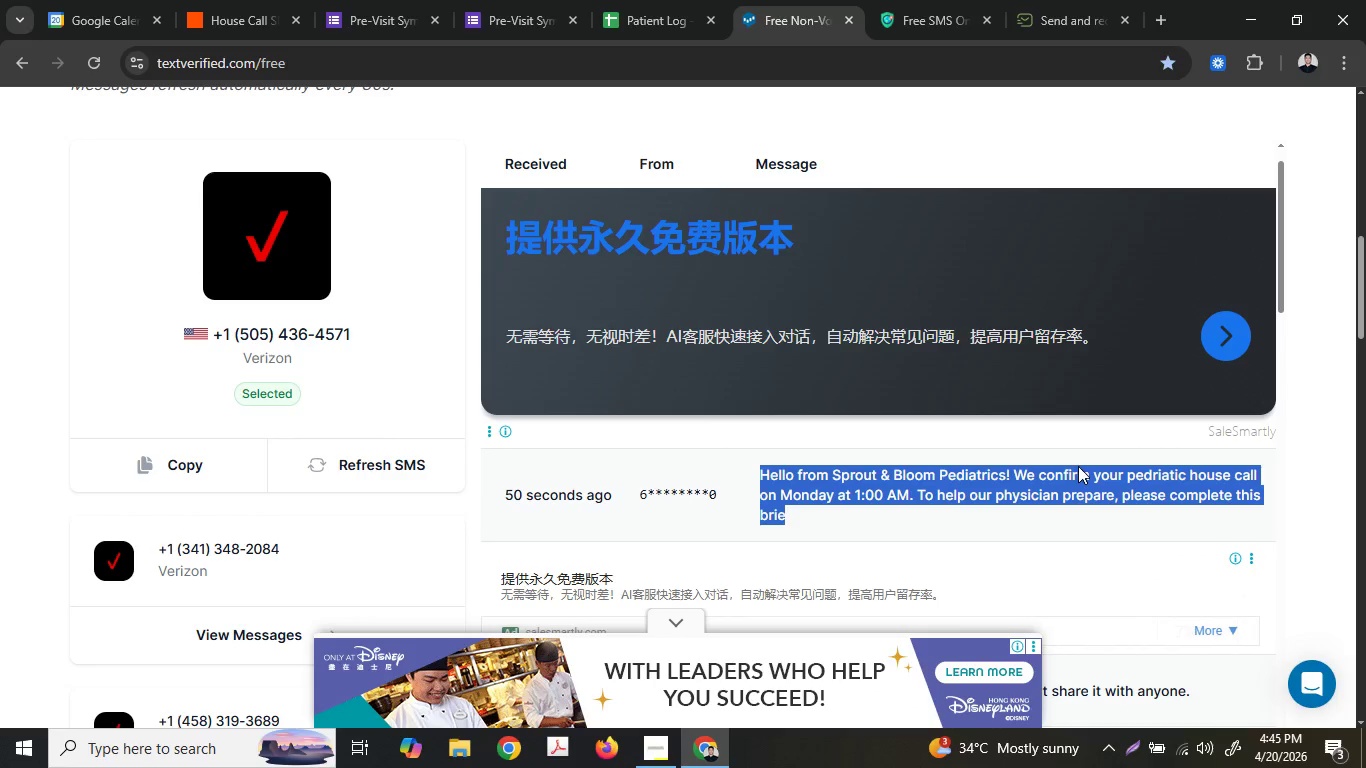 
left_click([1080, 478])
 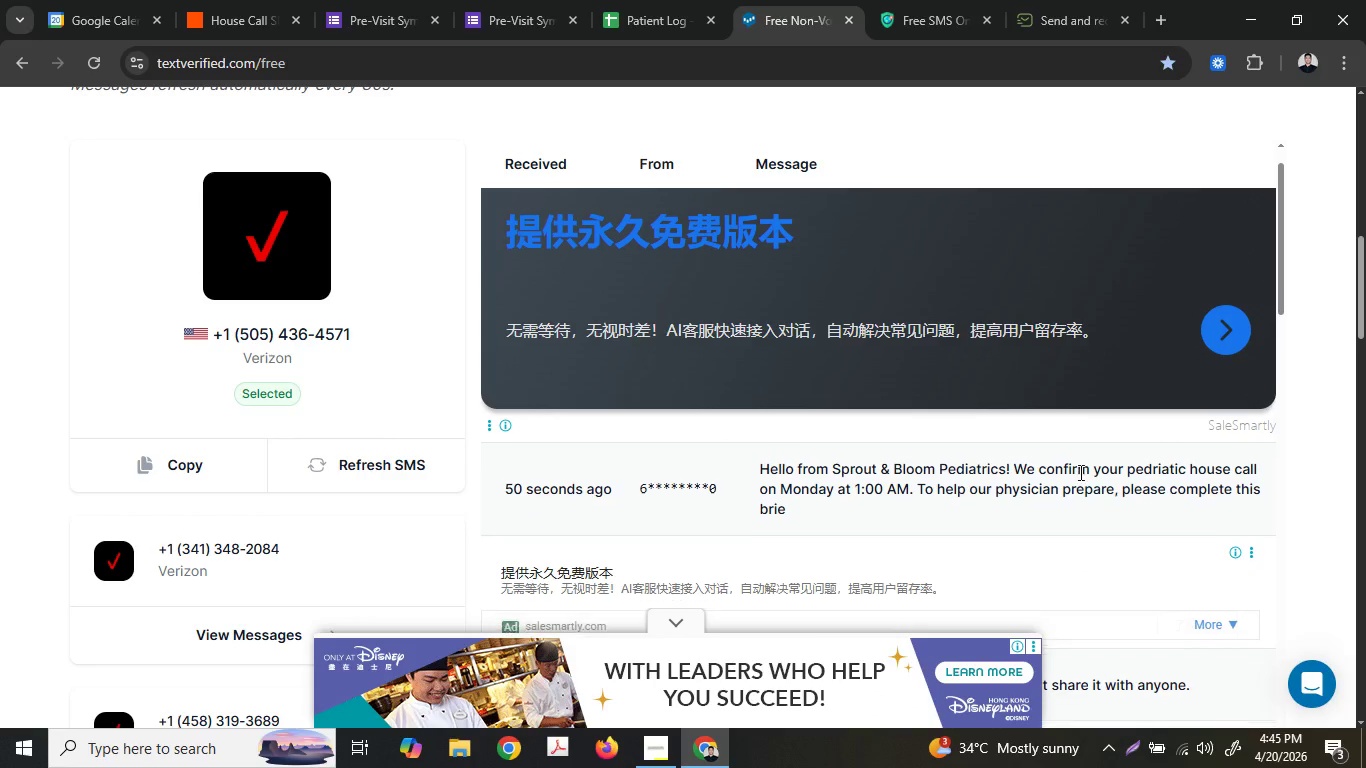 
scroll: coordinate [1079, 472], scroll_direction: down, amount: 1.0
 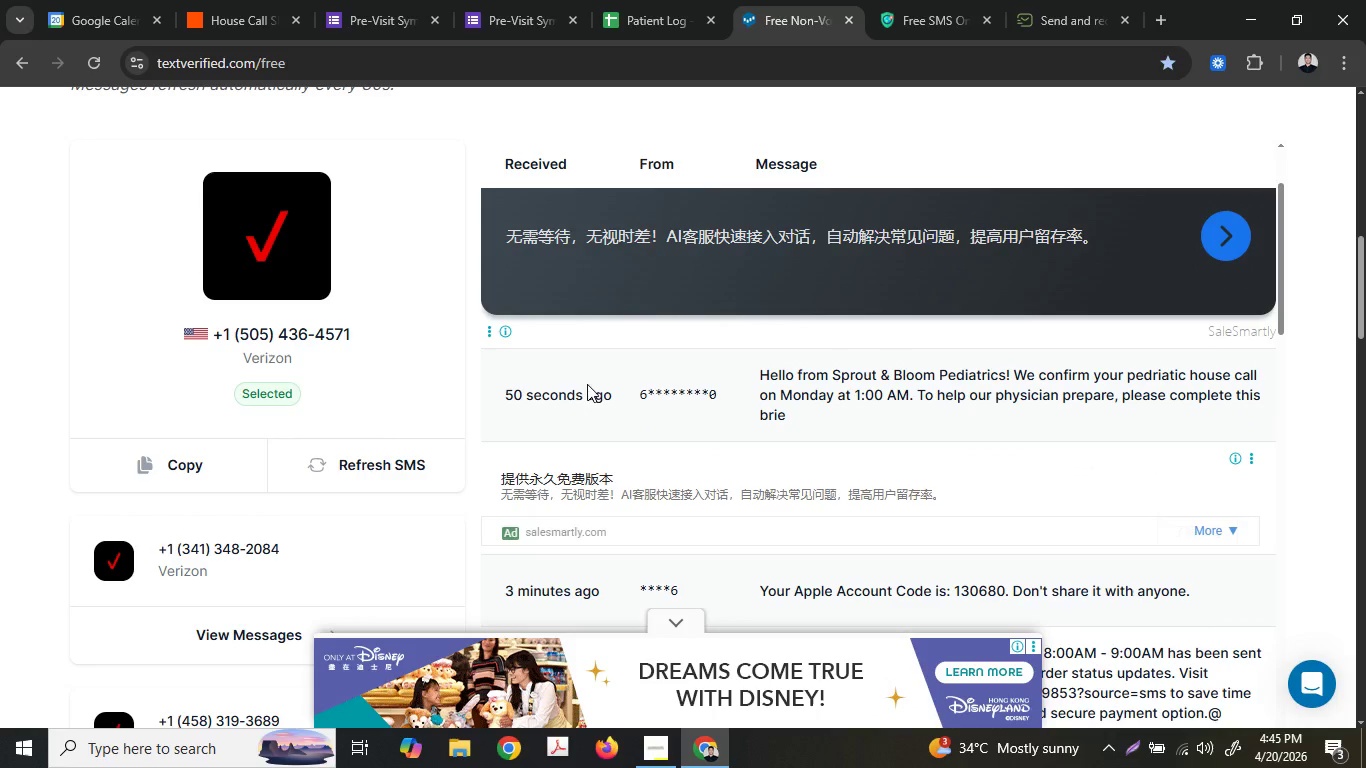 
double_click([561, 394])
 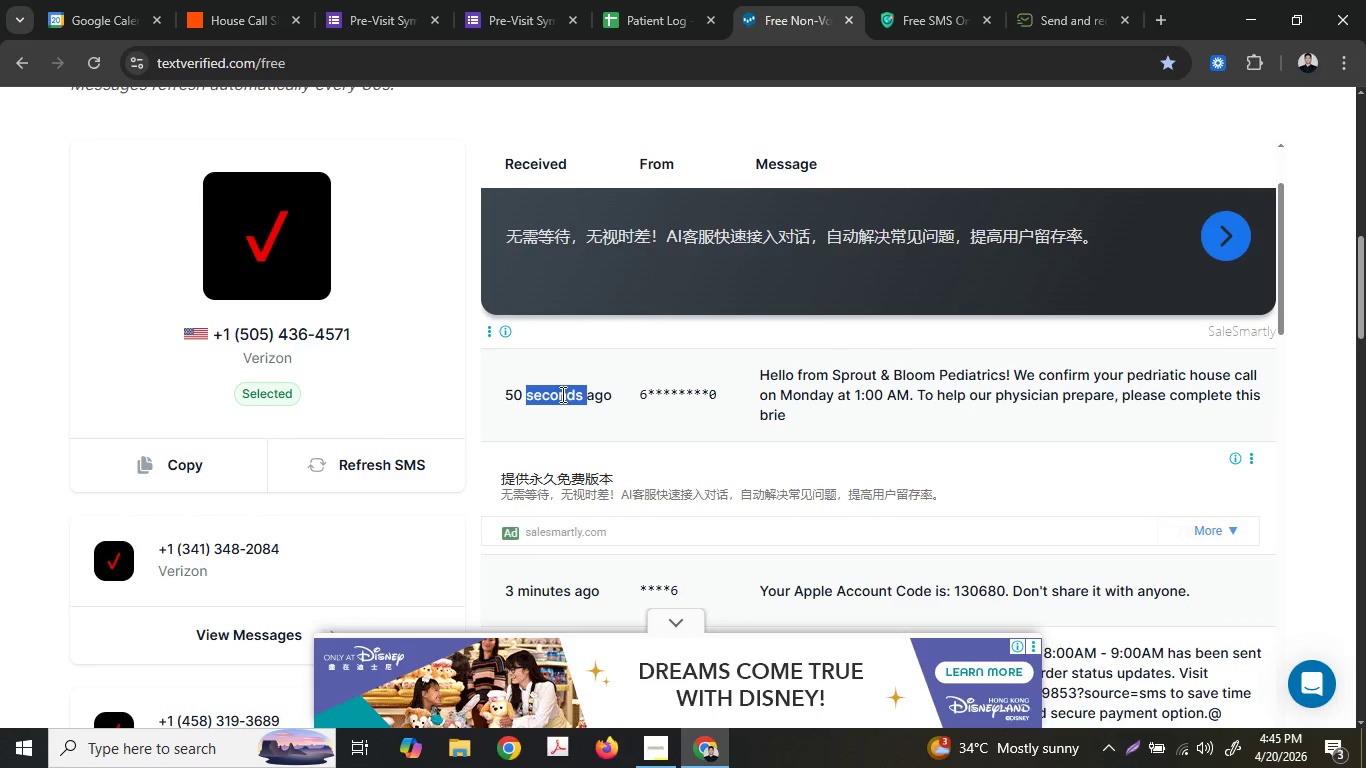 
triple_click([561, 394])
 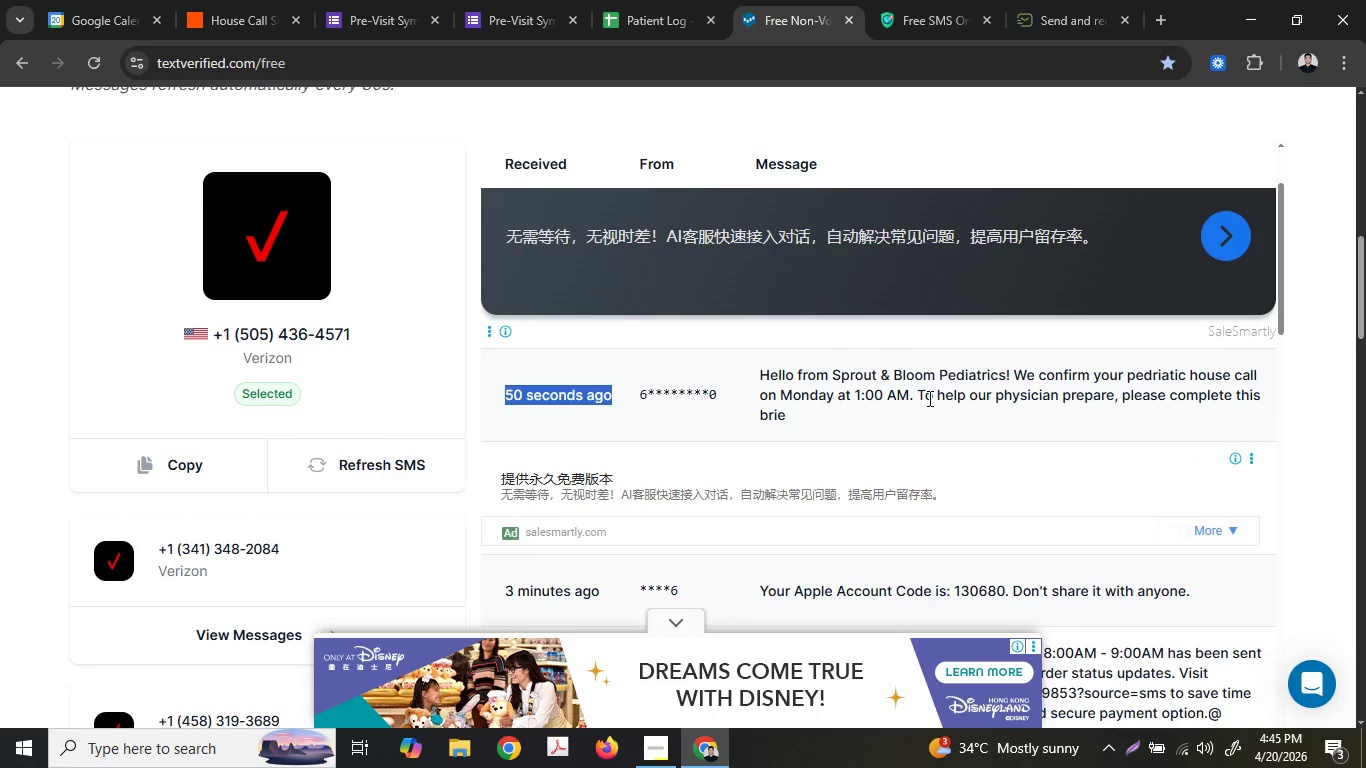 
double_click([929, 398])
 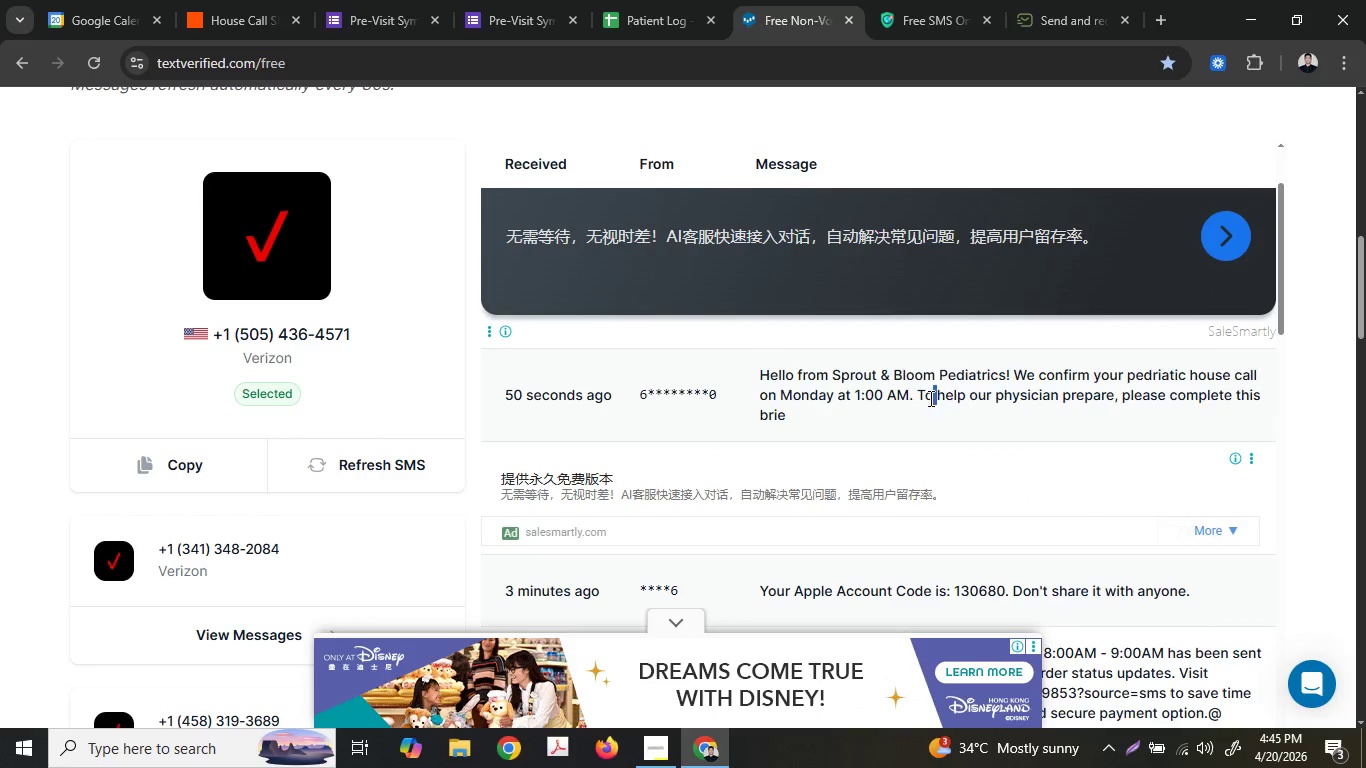 
triple_click([929, 398])
 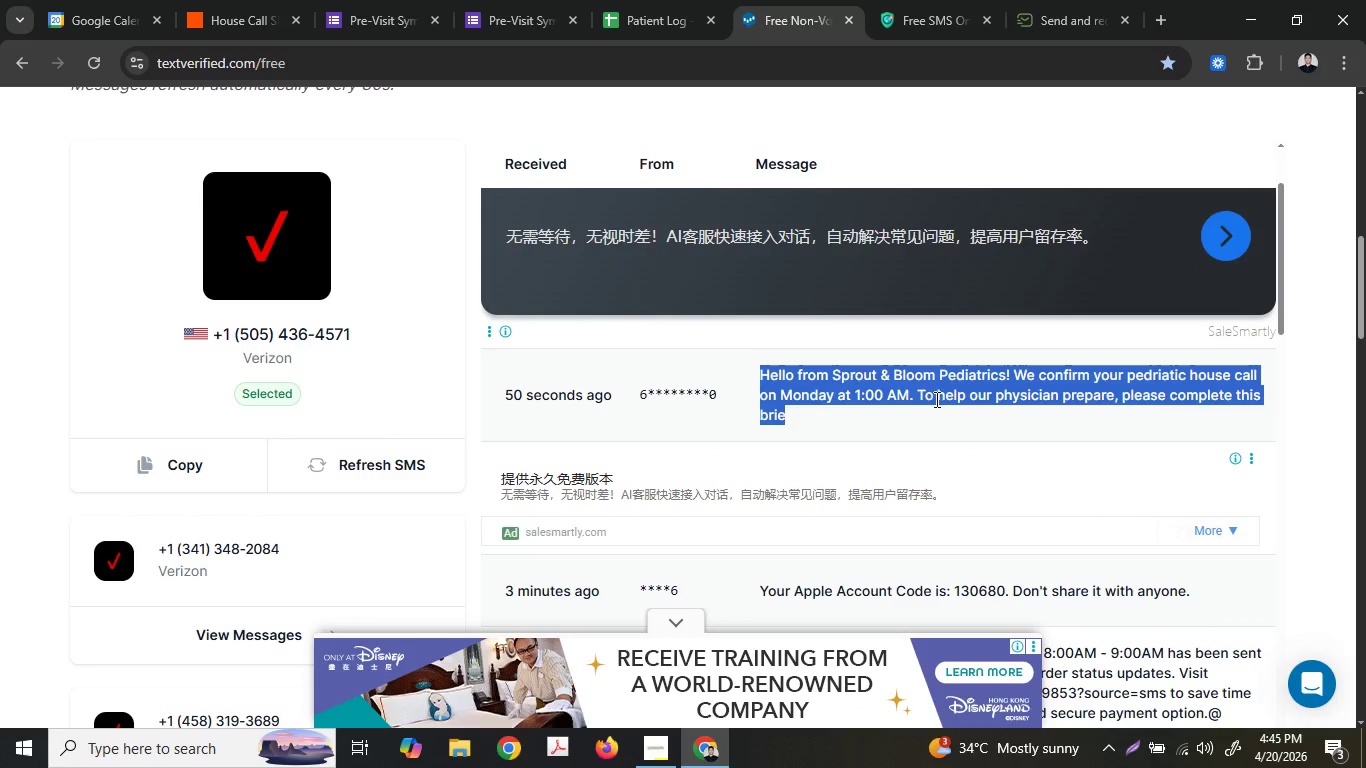 
left_click([936, 399])